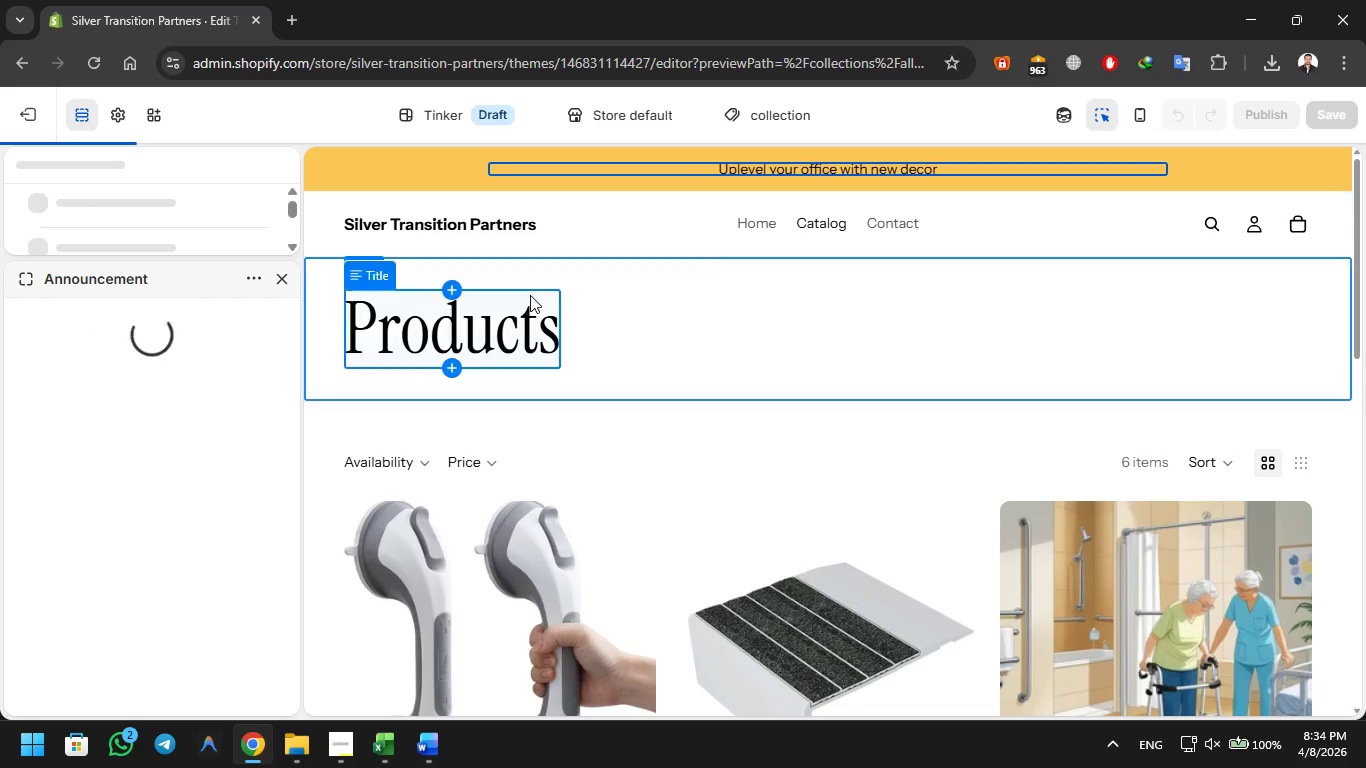 
key(Control+Z)
 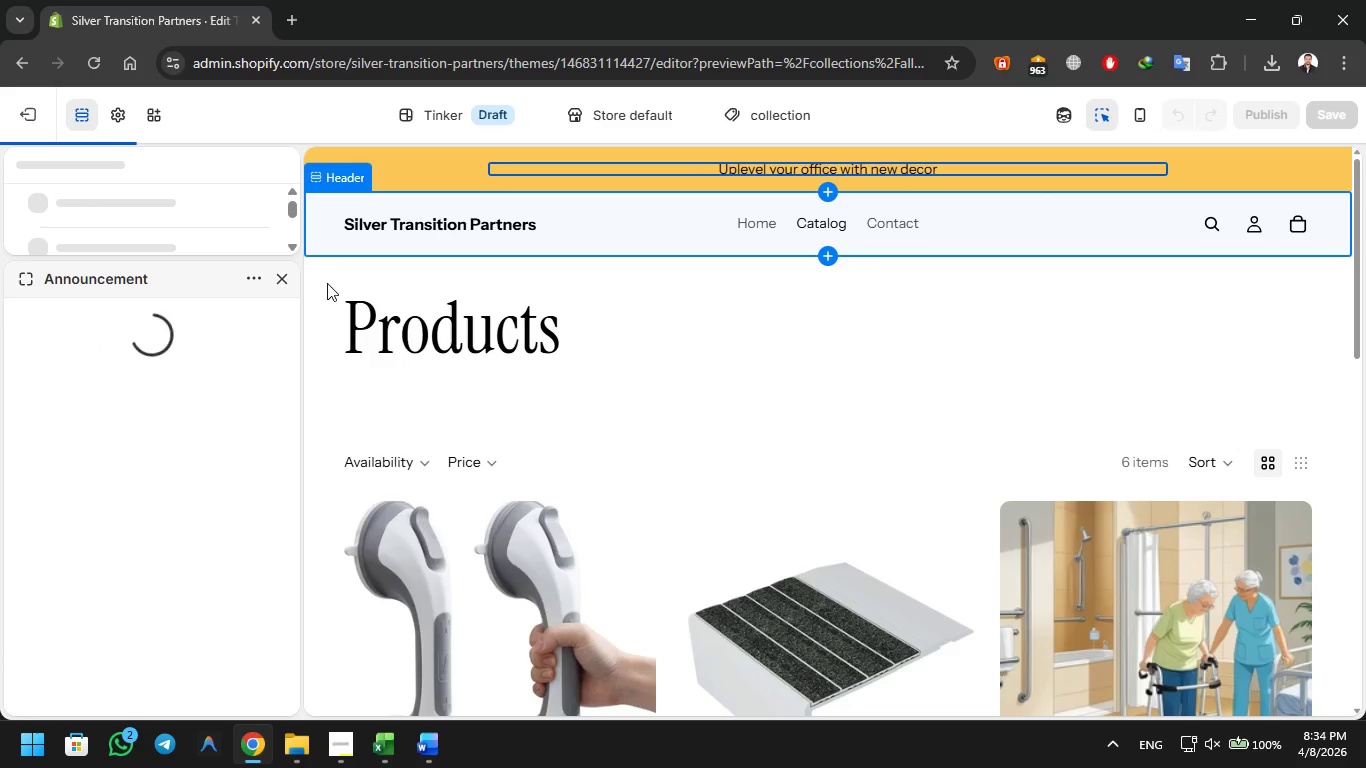 
left_click([307, 289])
 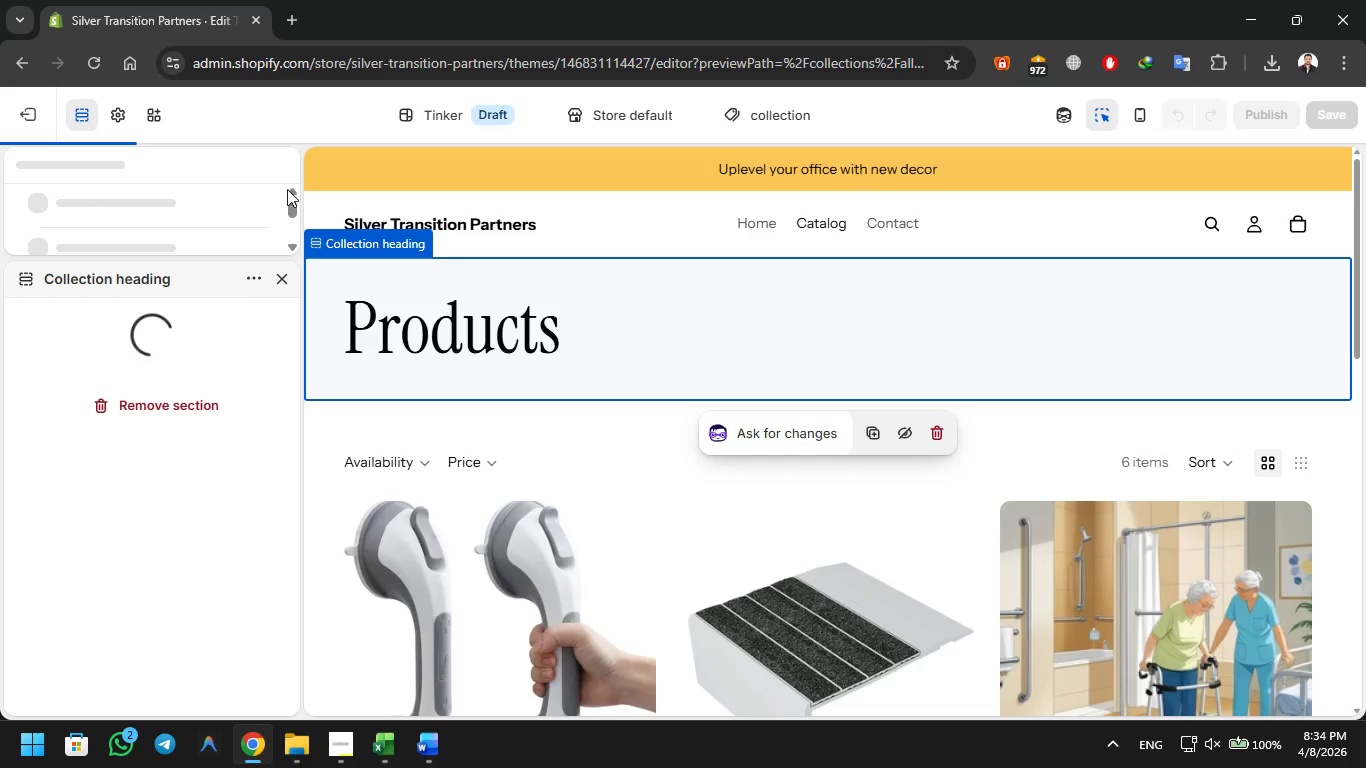 
left_click([508, 195])
 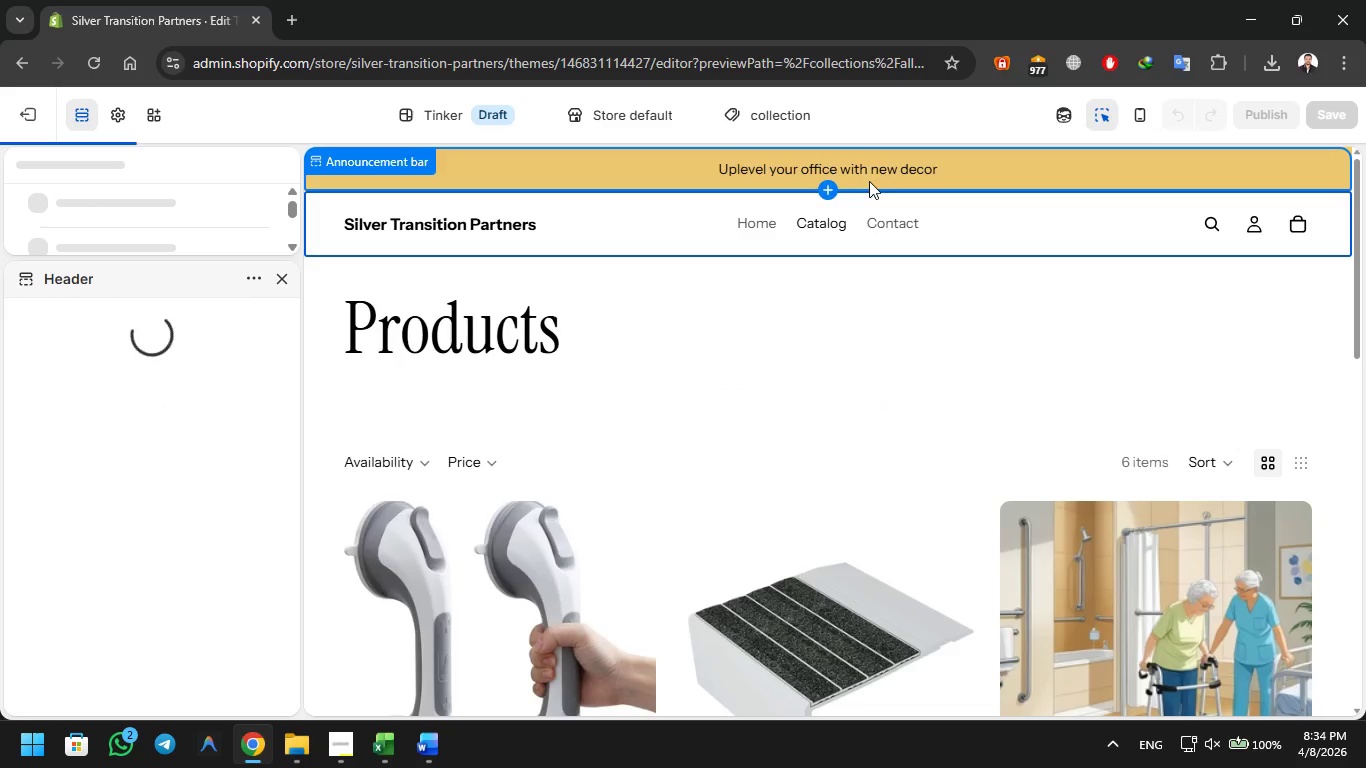 
left_click([884, 167])
 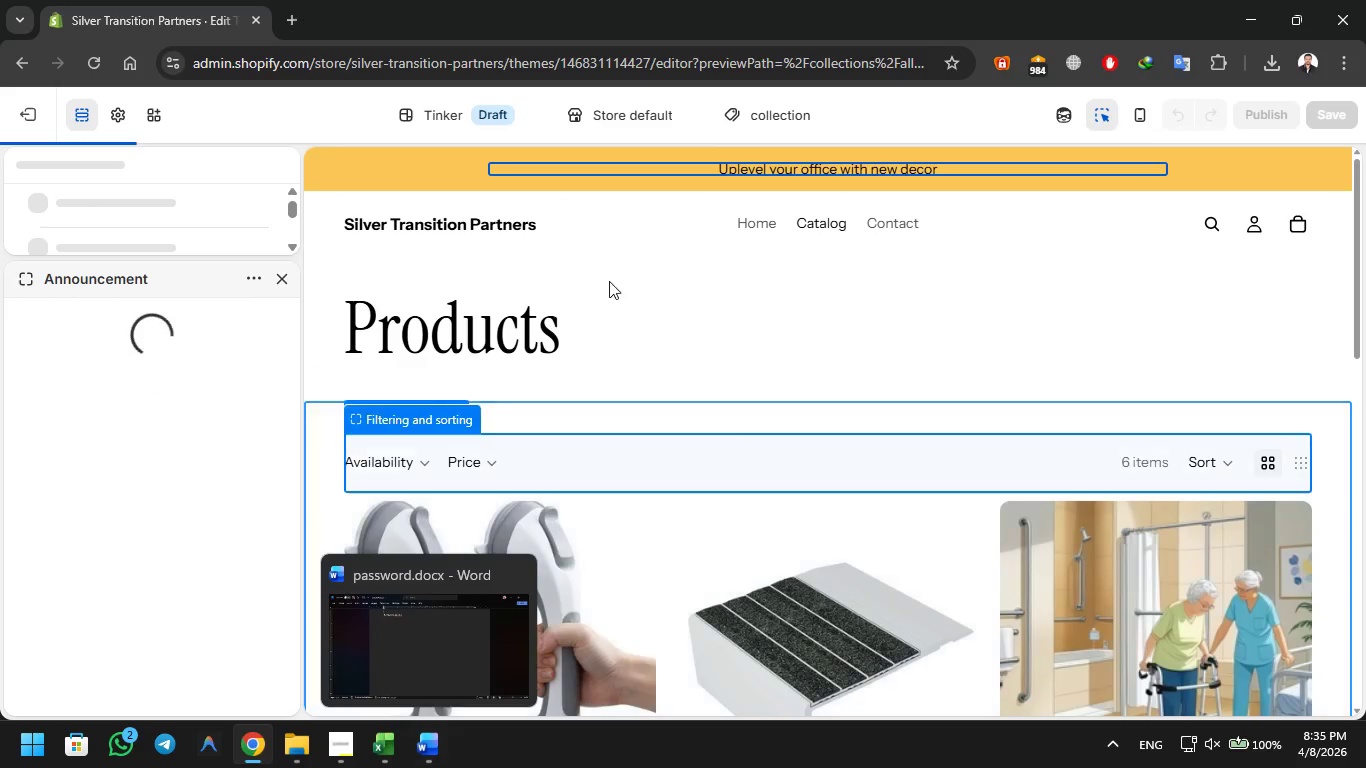 
wait(9.53)
 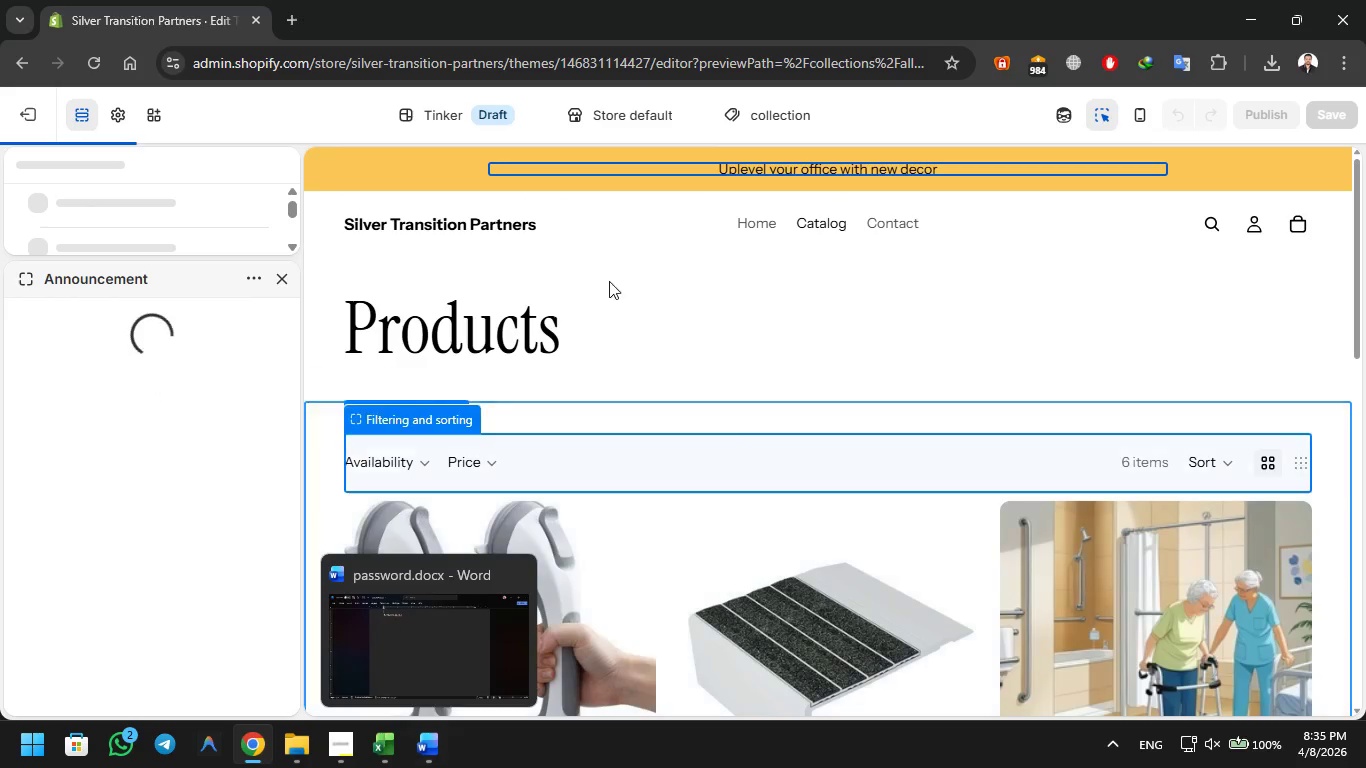 
double_click([105, 400])
 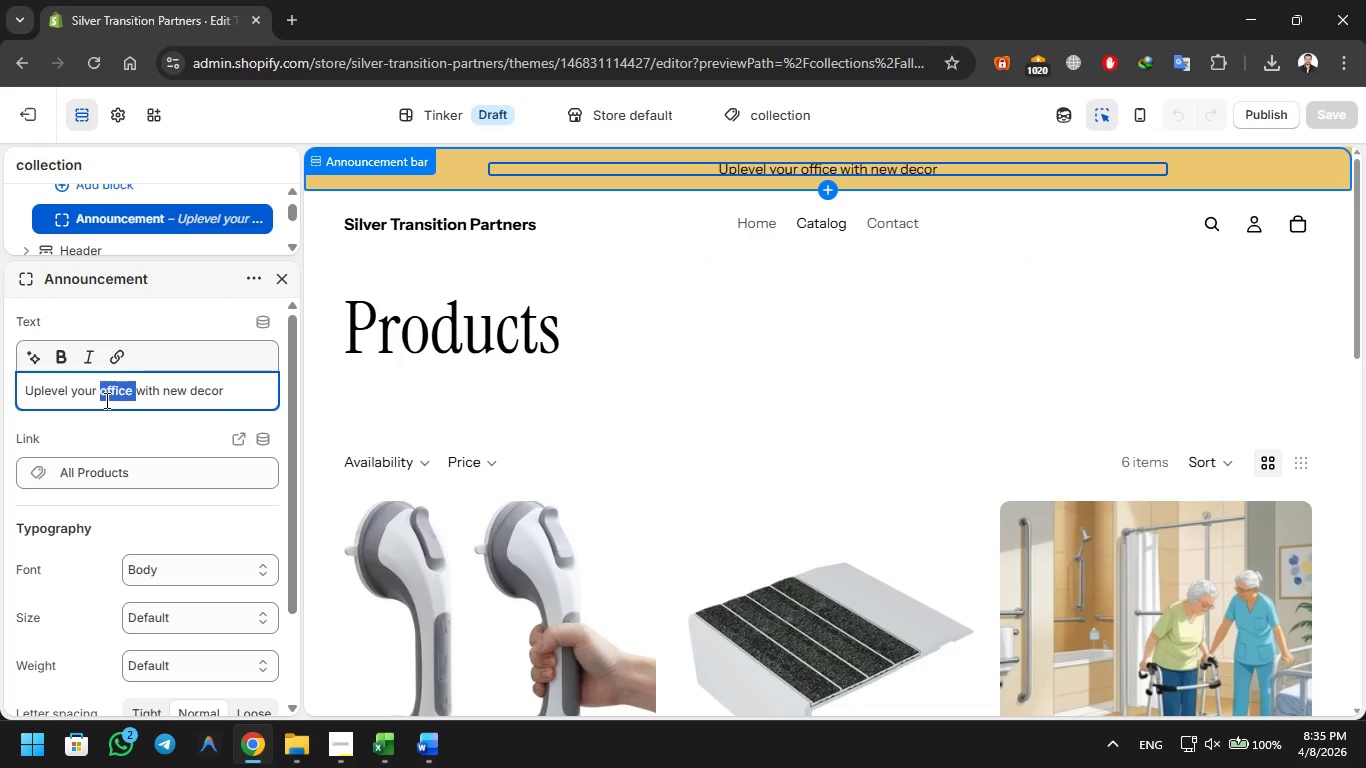 
triple_click([105, 400])
 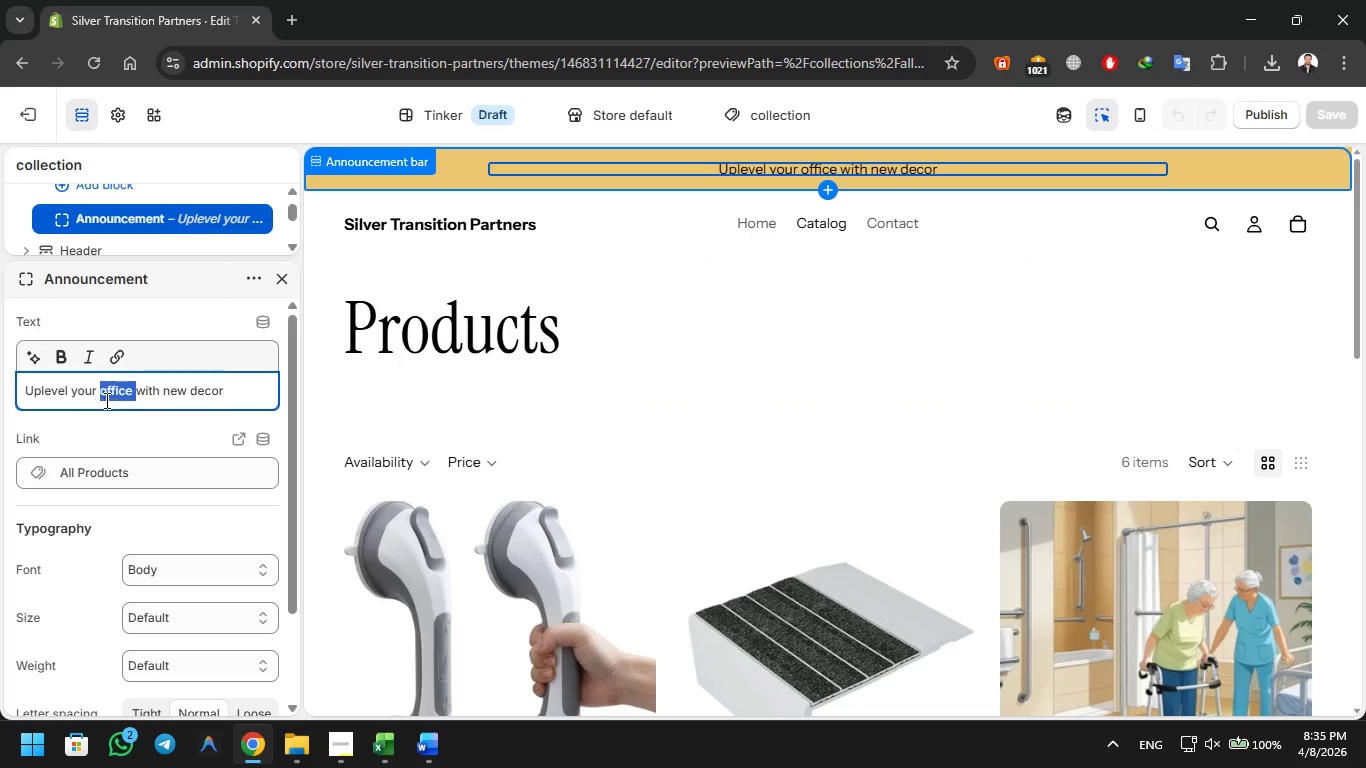 
triple_click([105, 400])
 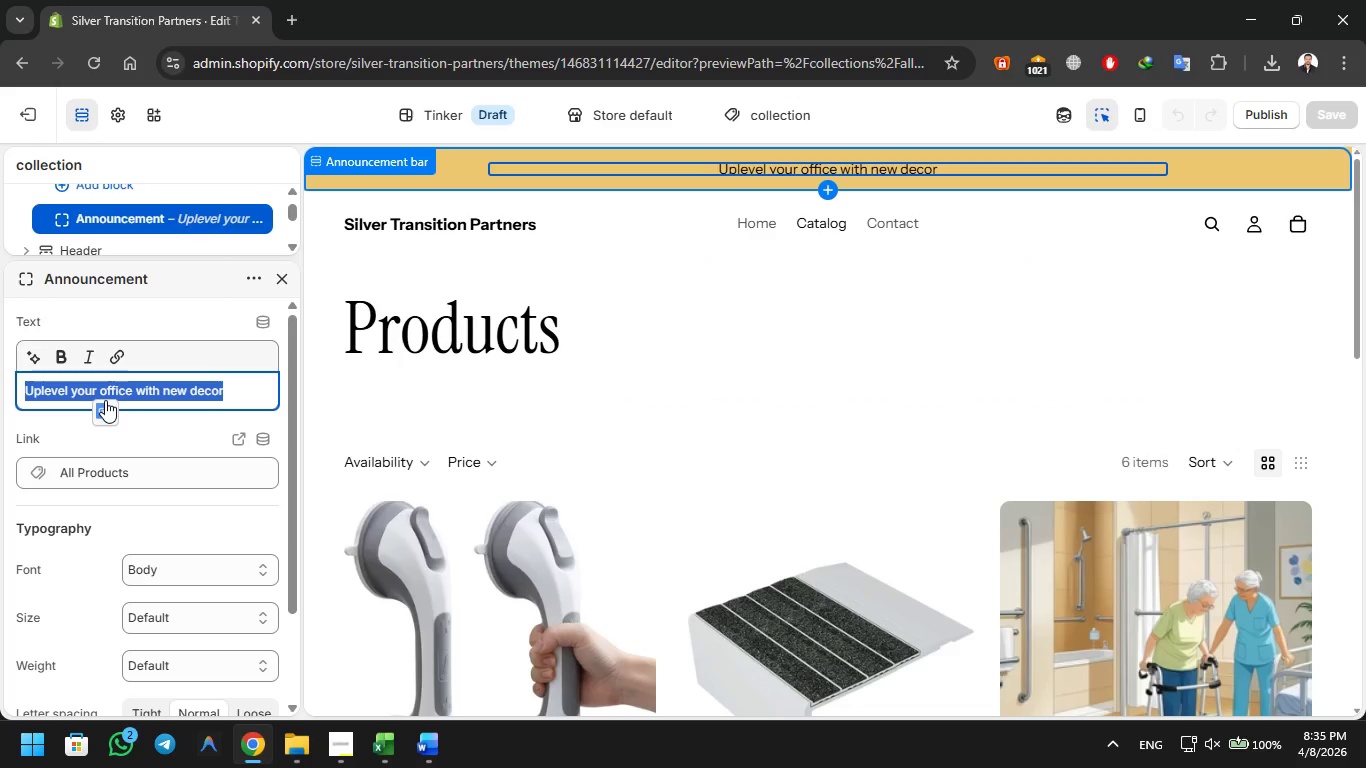 
key(Meta+V)
 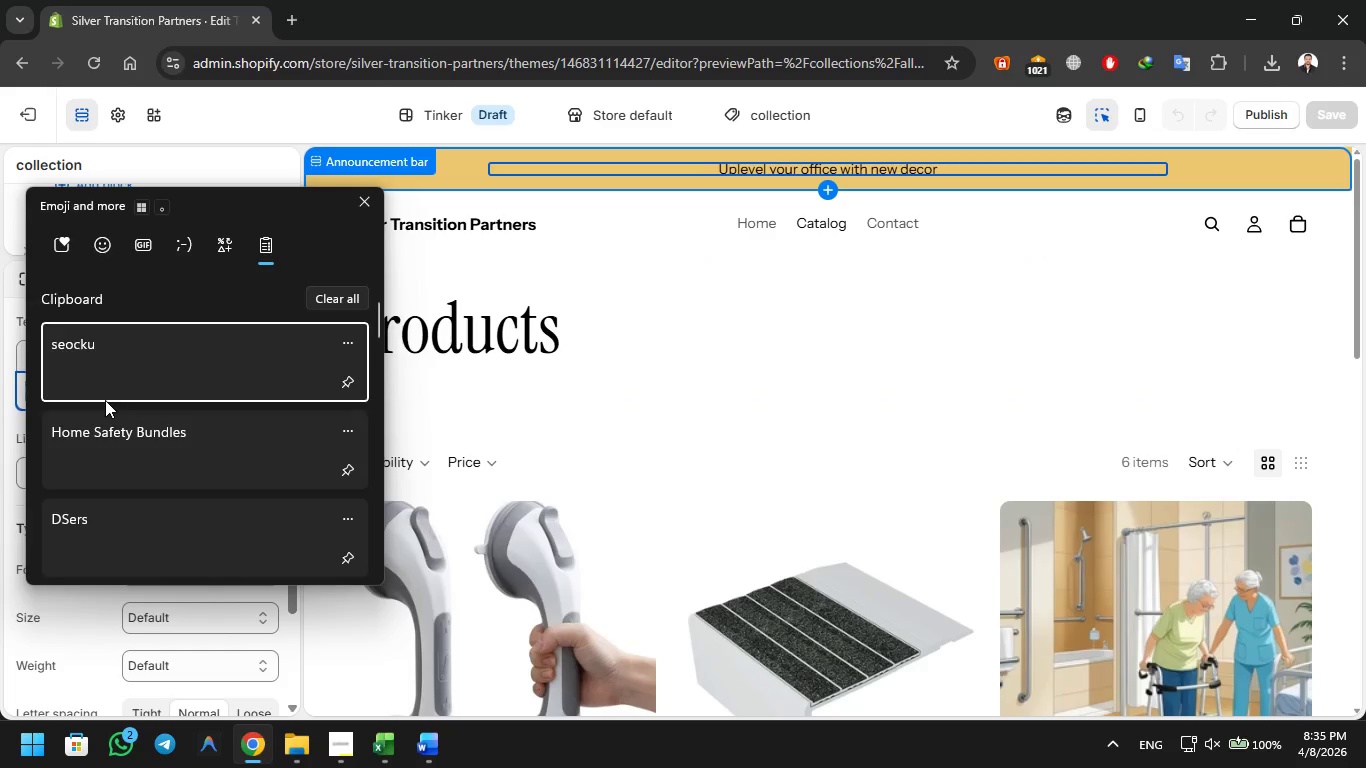 
key(ArrowDown)
 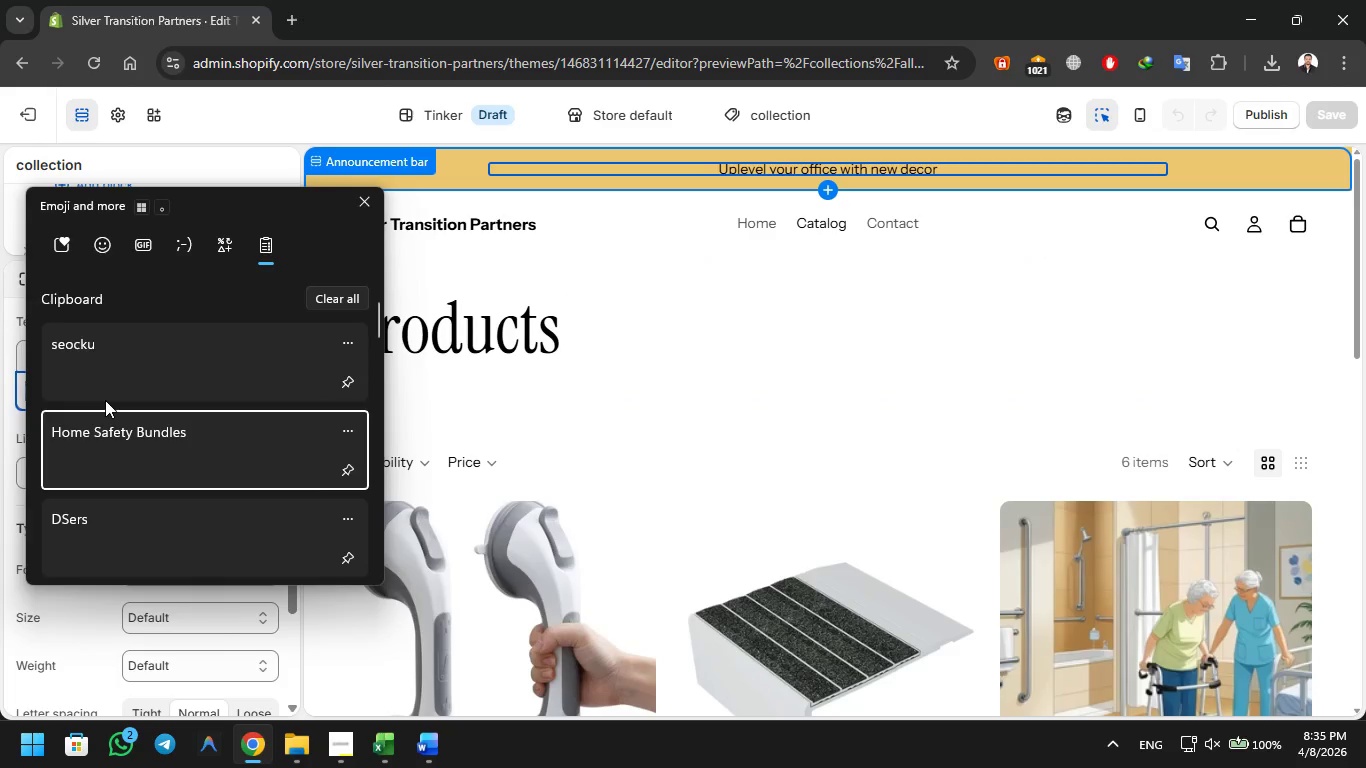 
key(Enter)
 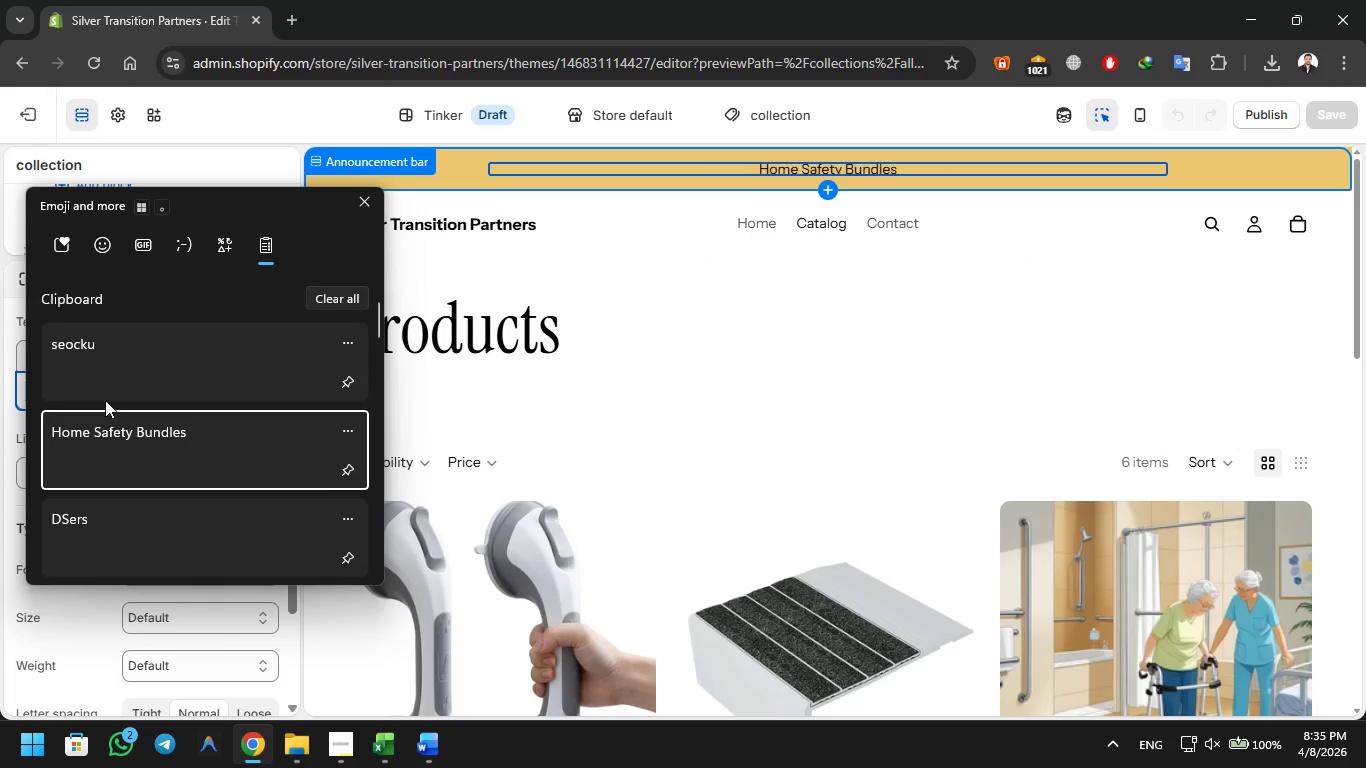 
key(Control+ControlLeft)
 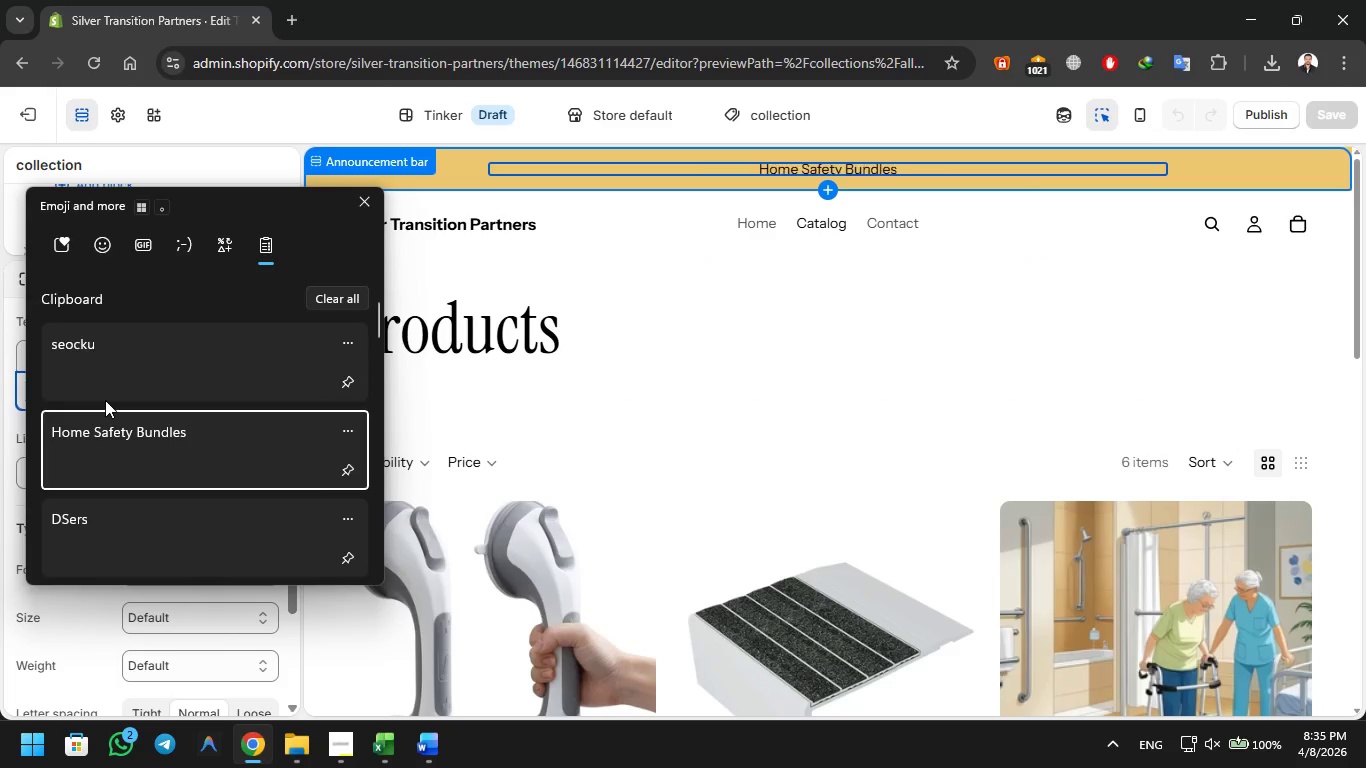 
key(Control+V)
 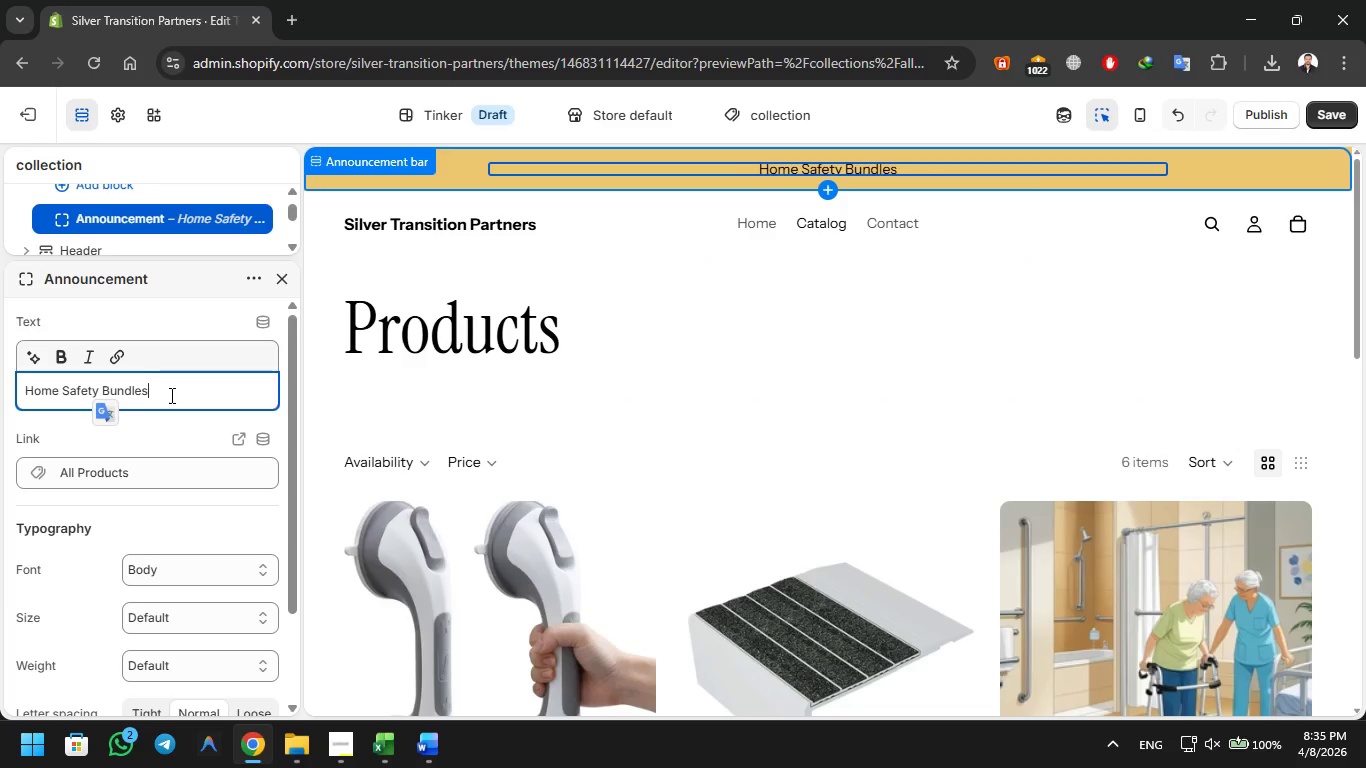 
key(Control+A)
 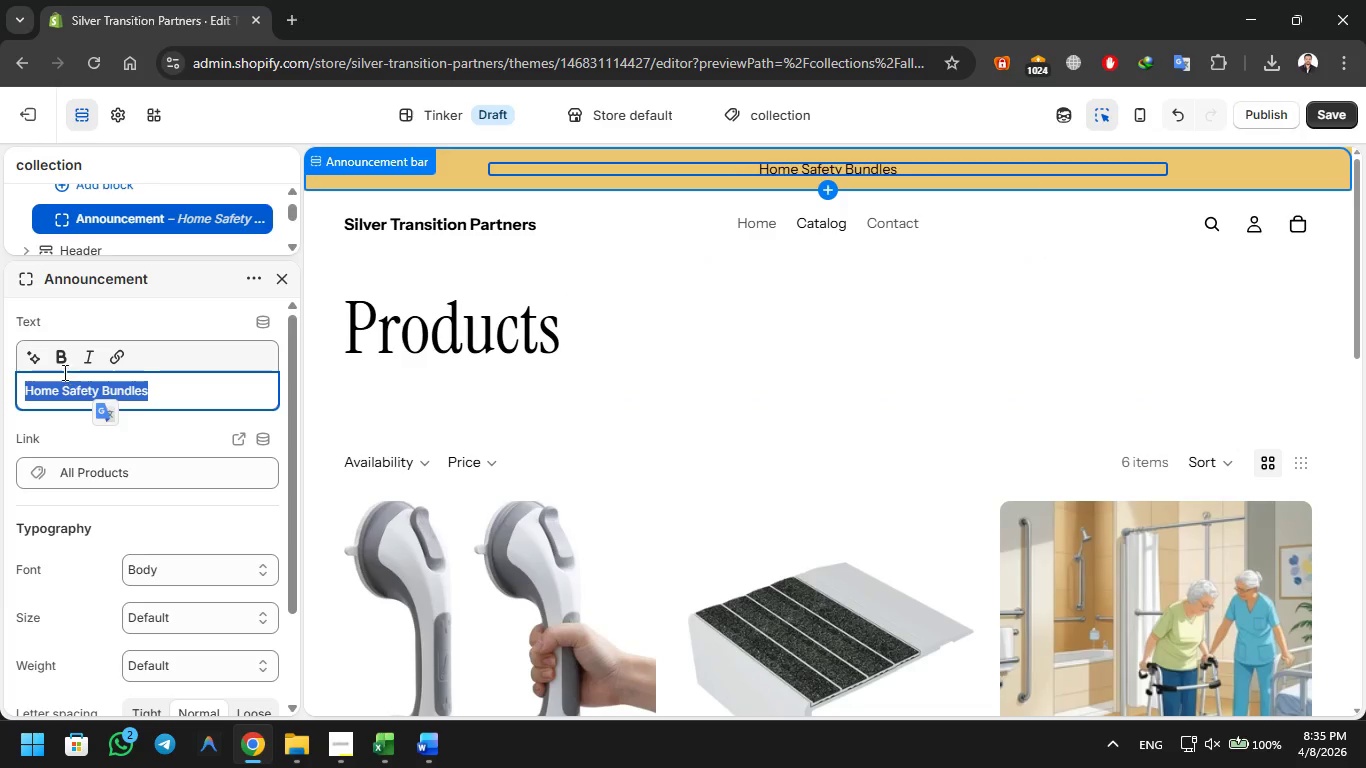 
left_click([63, 370])
 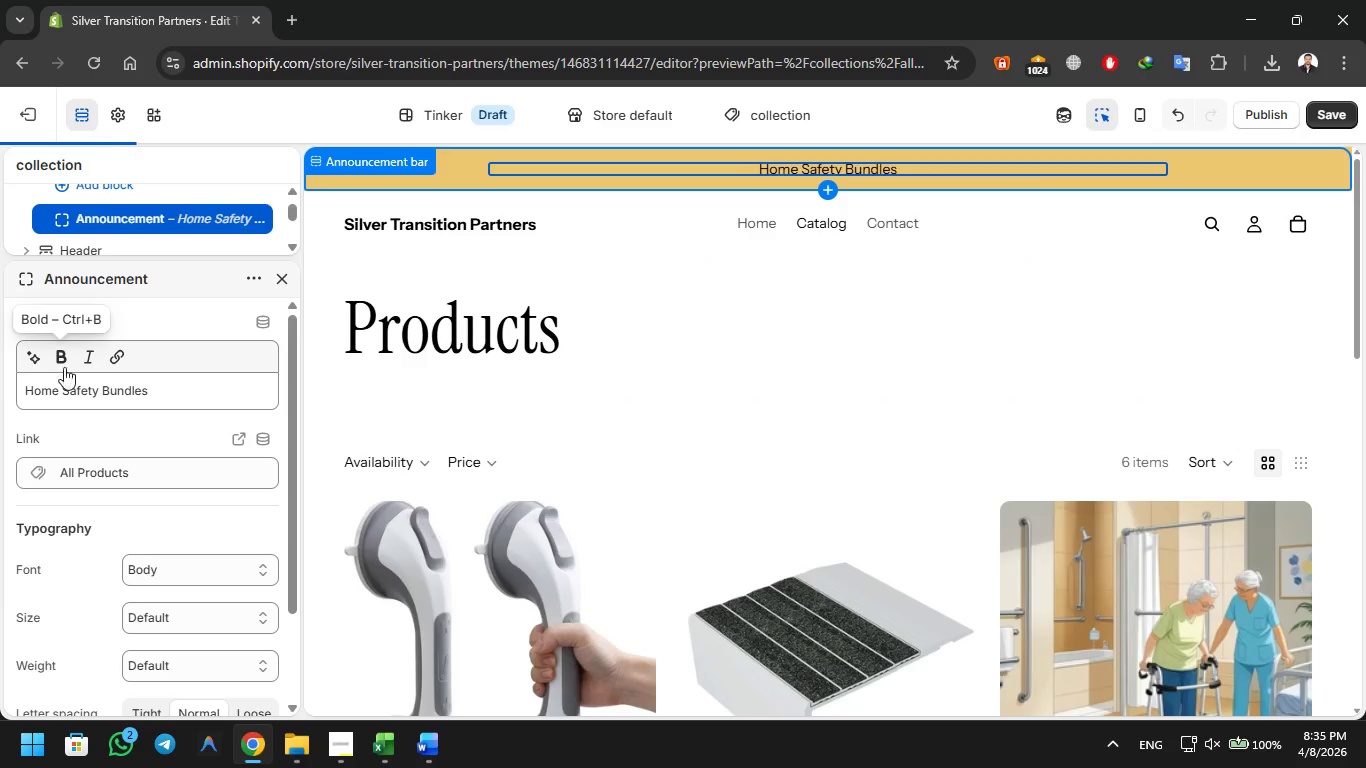 
left_click([65, 357])
 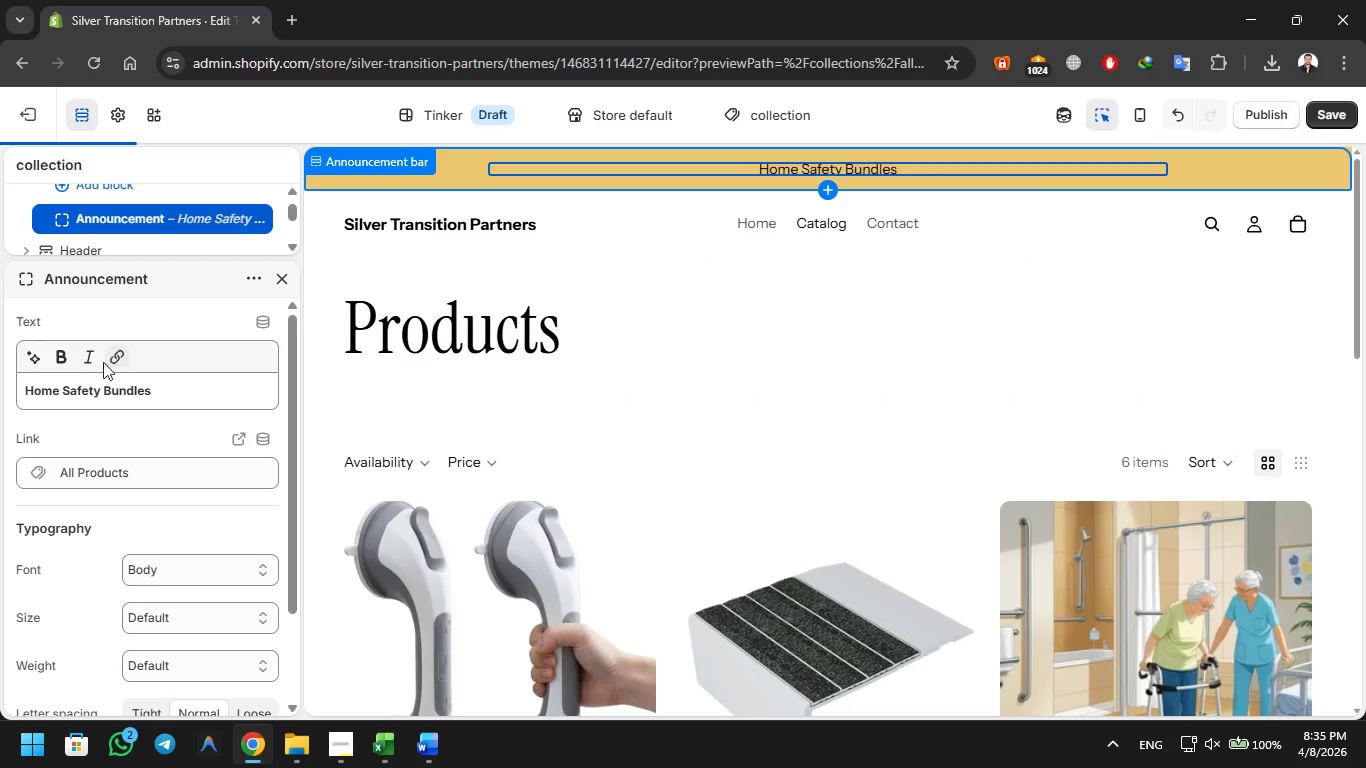 
left_click([94, 357])
 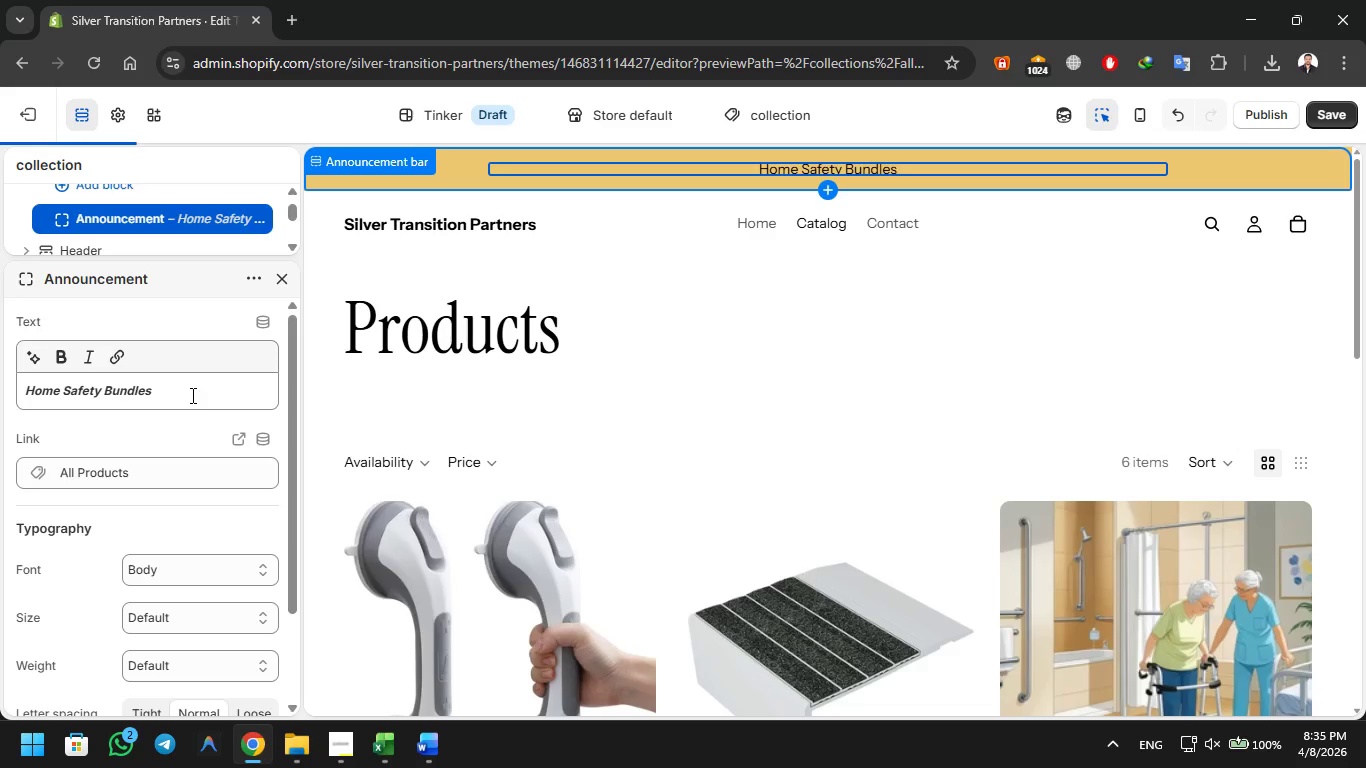 
left_click([191, 395])
 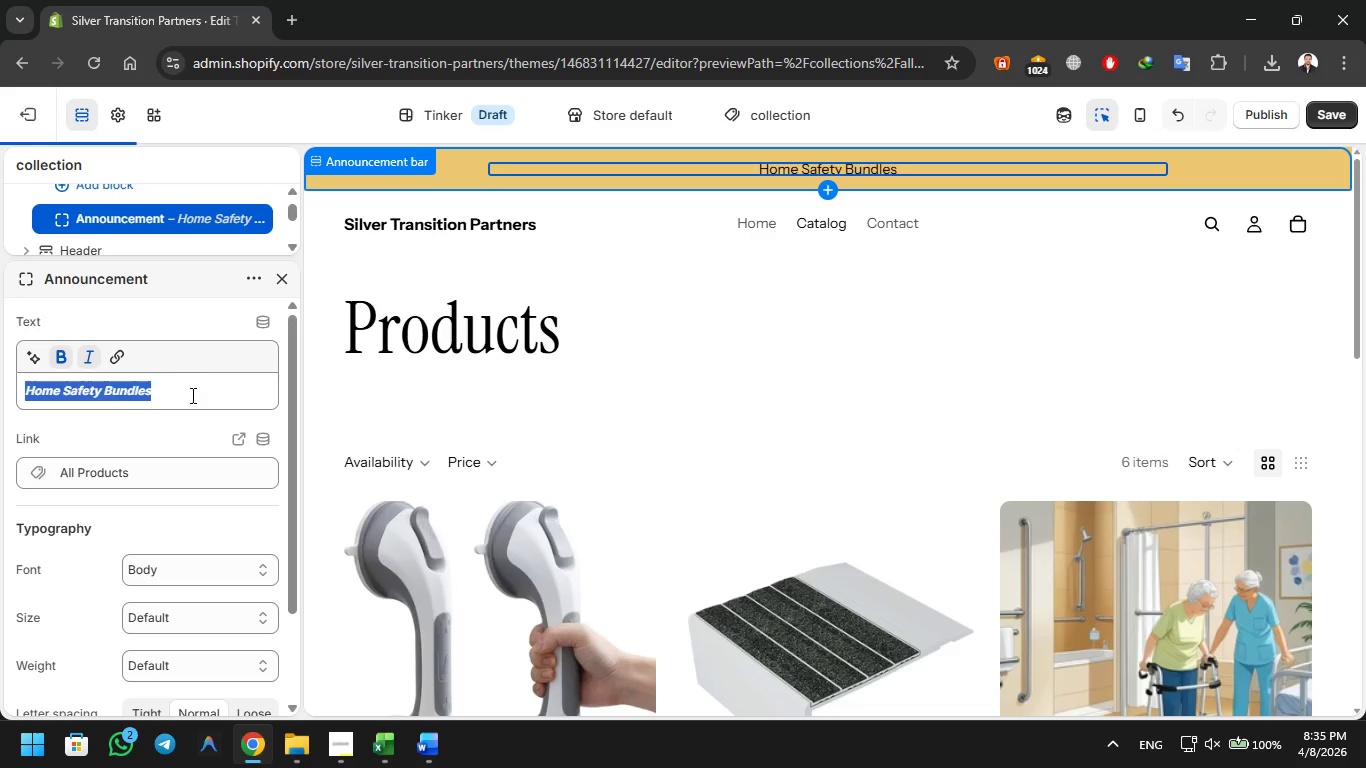 
key(Control+Z)
 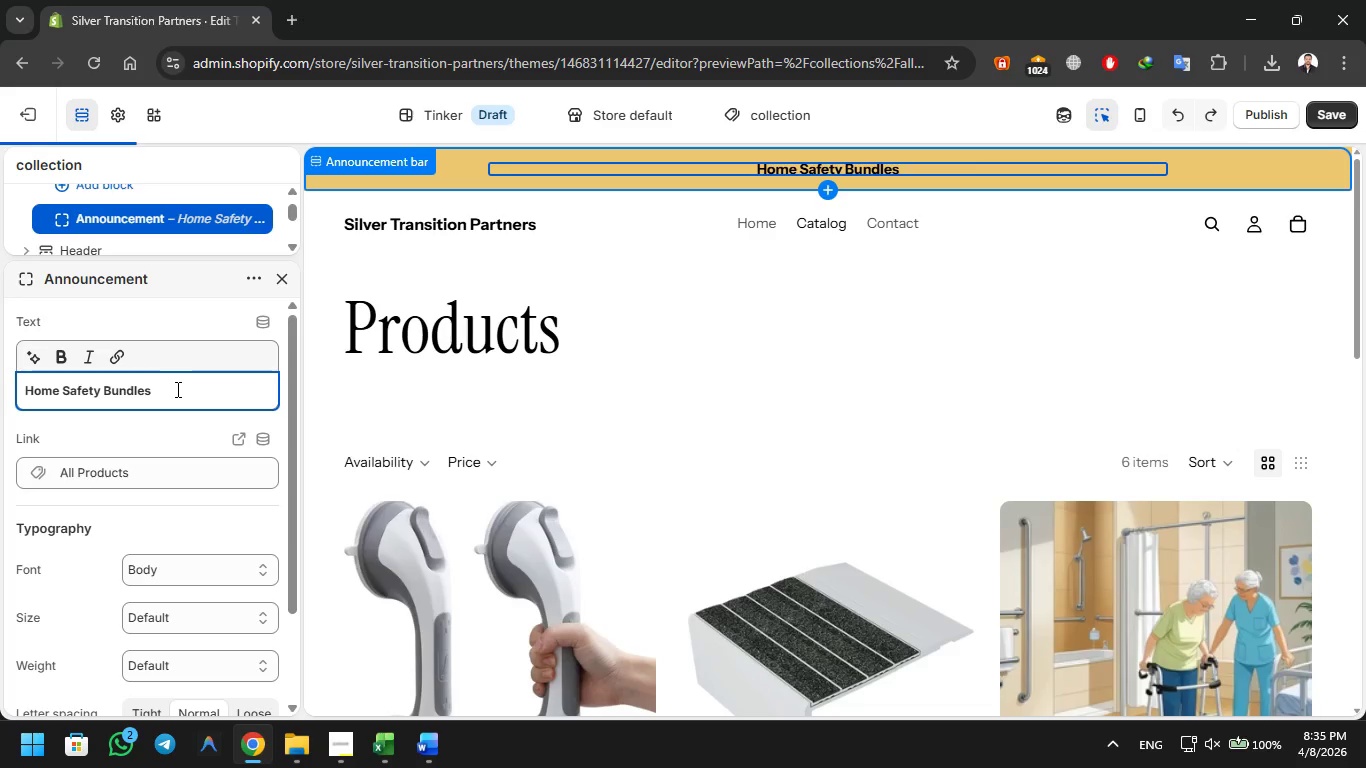 
double_click([176, 389])
 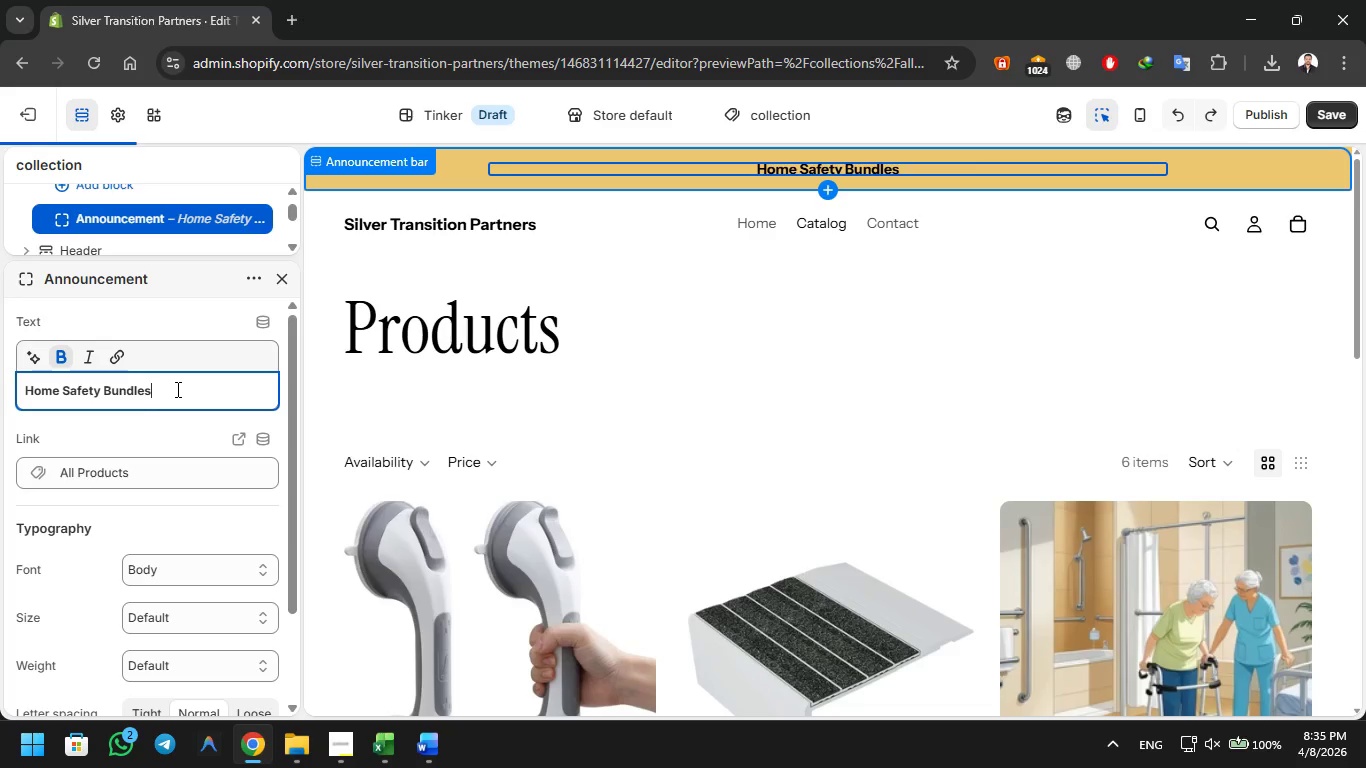 
triple_click([176, 389])
 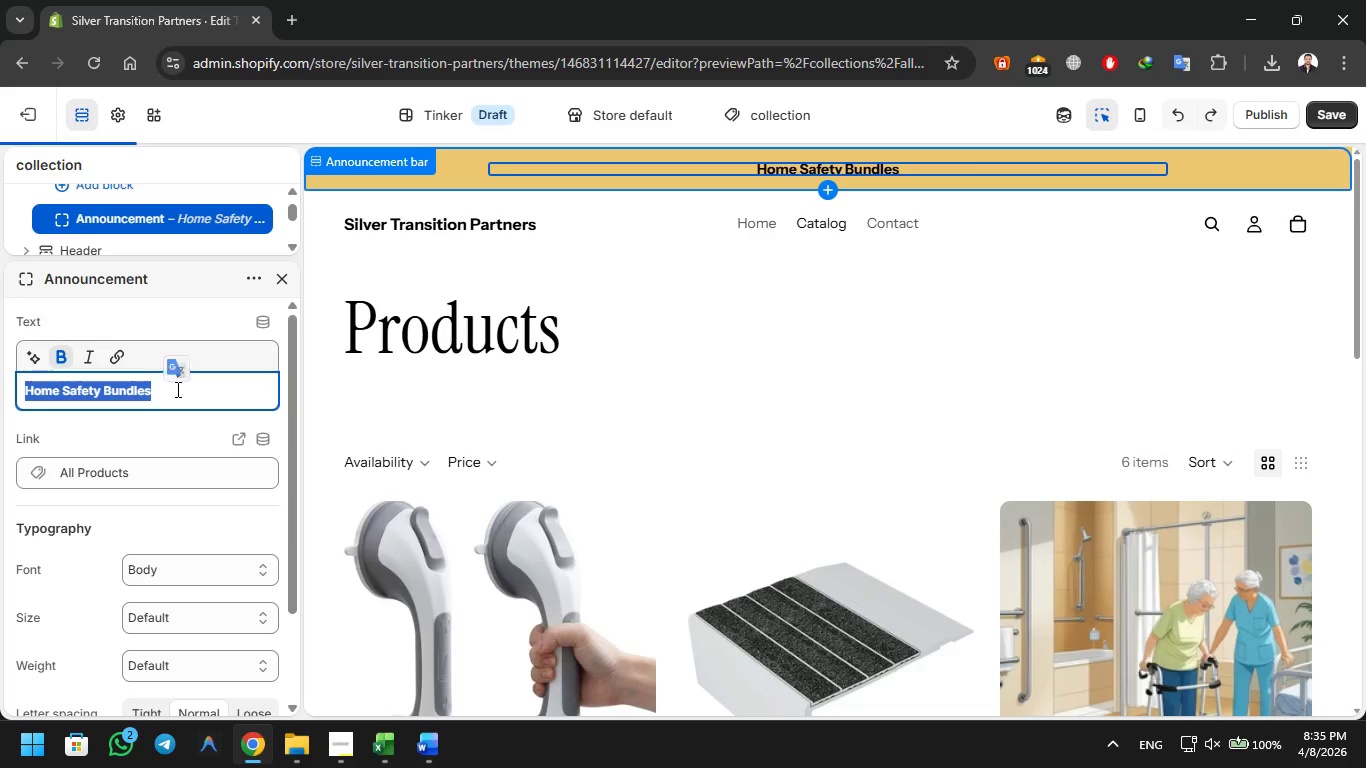 
triple_click([176, 389])
 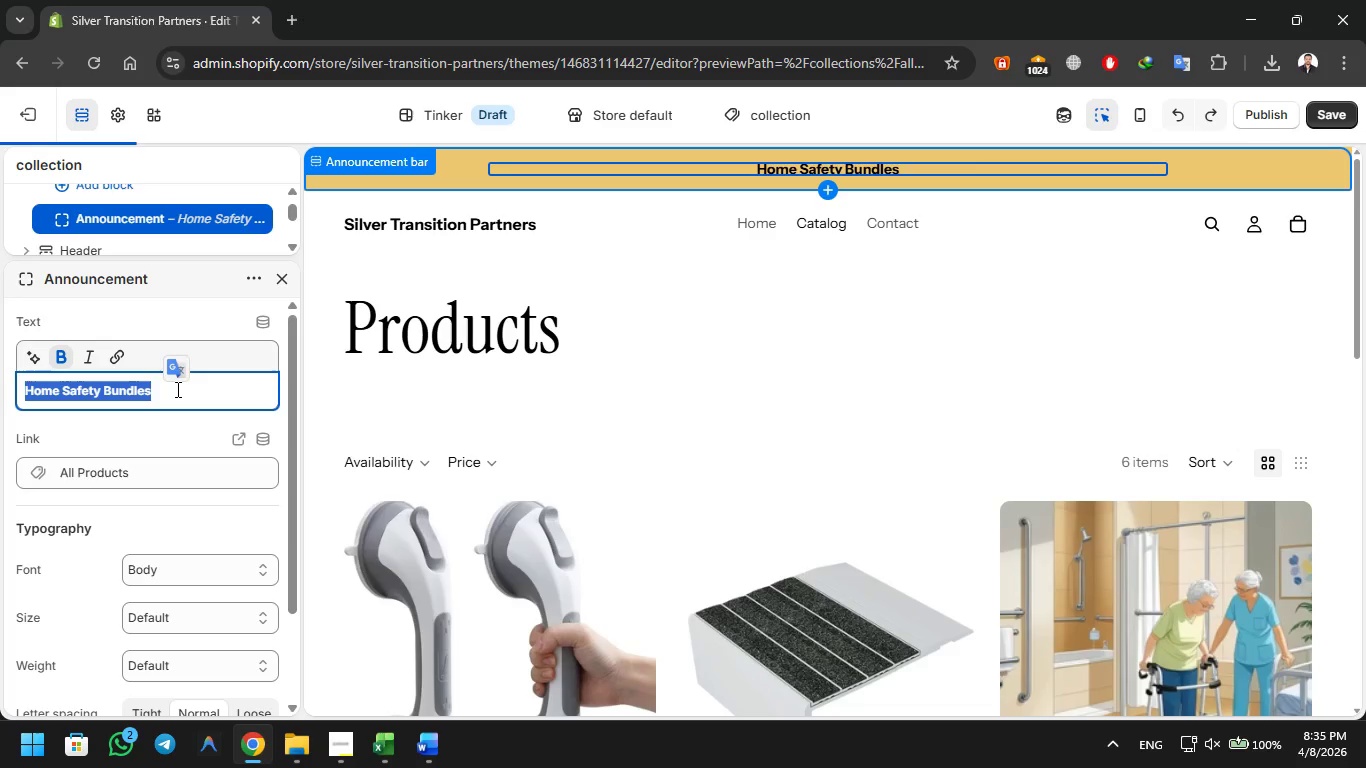 
key(Control+Shift+Period)
 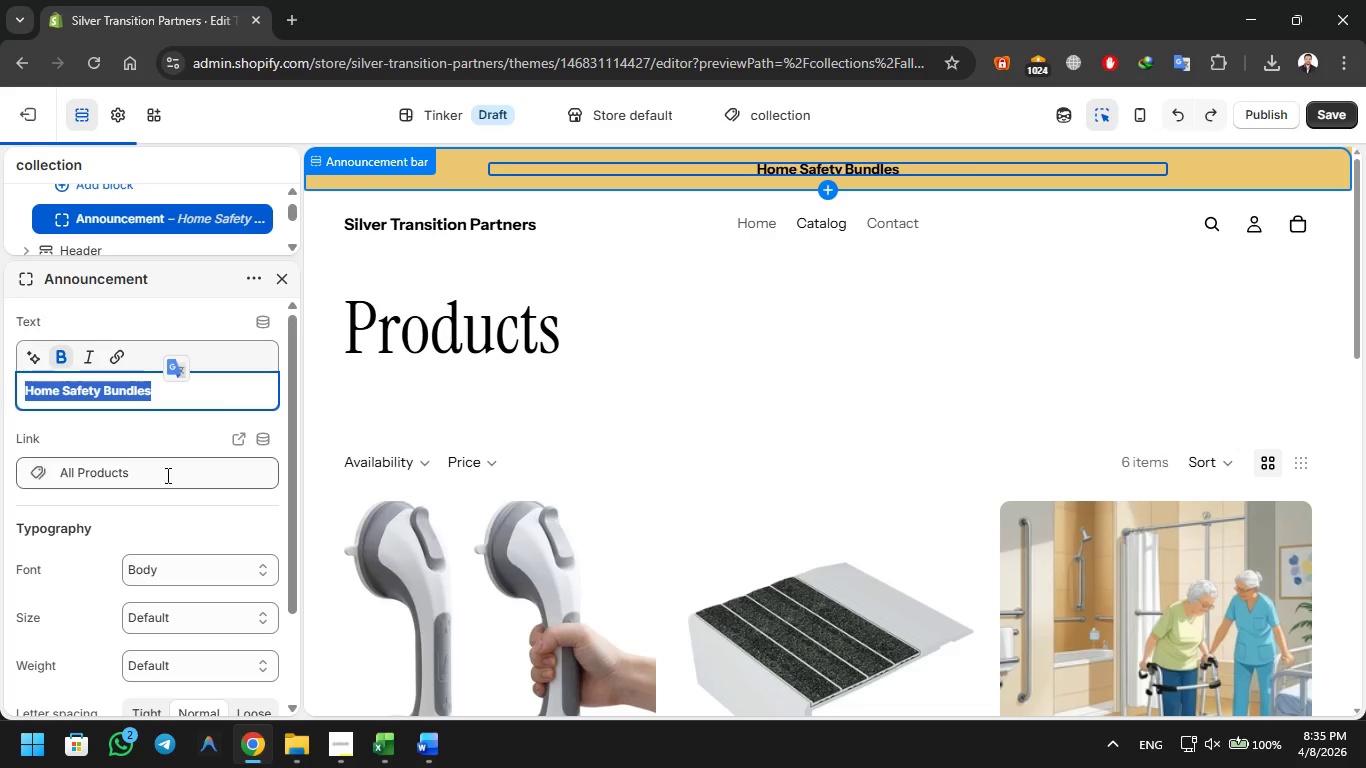 
mouse_move([143, 522])
 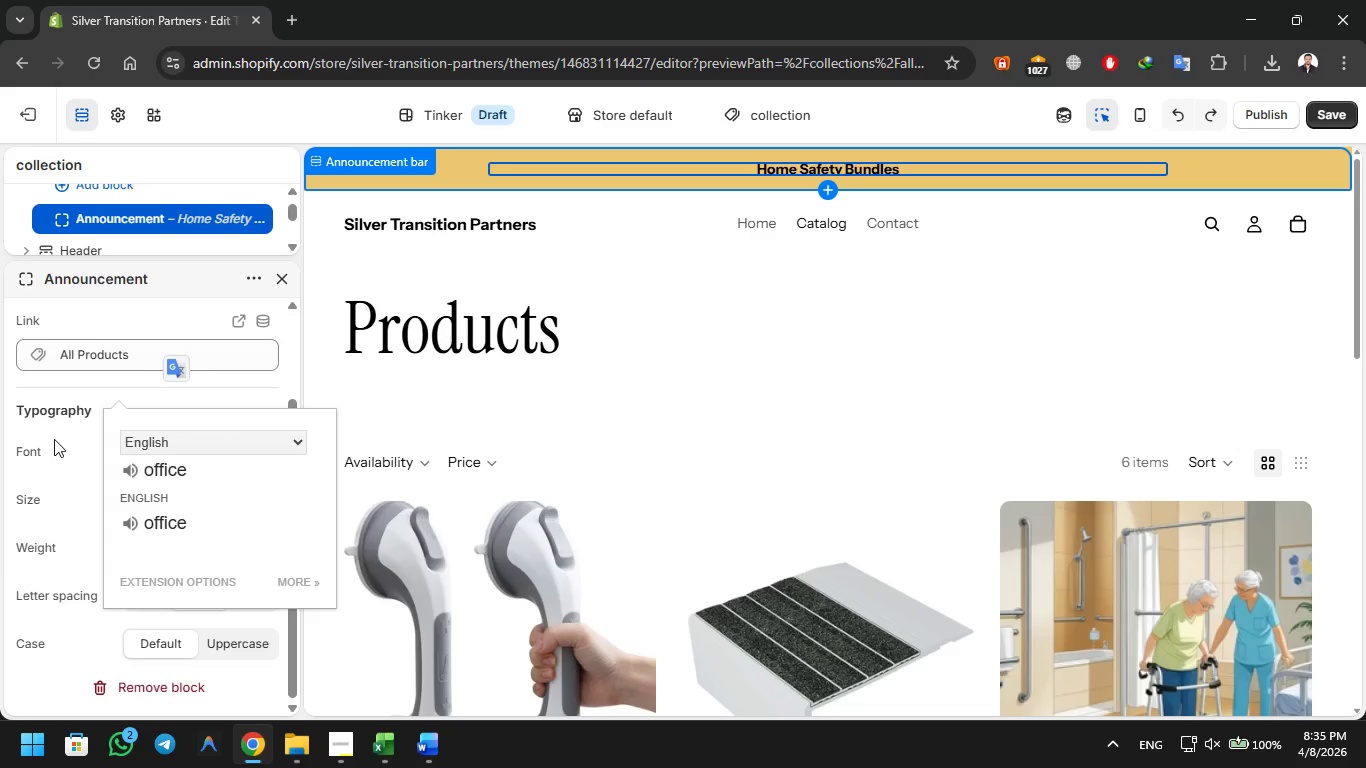 
left_click([54, 439])
 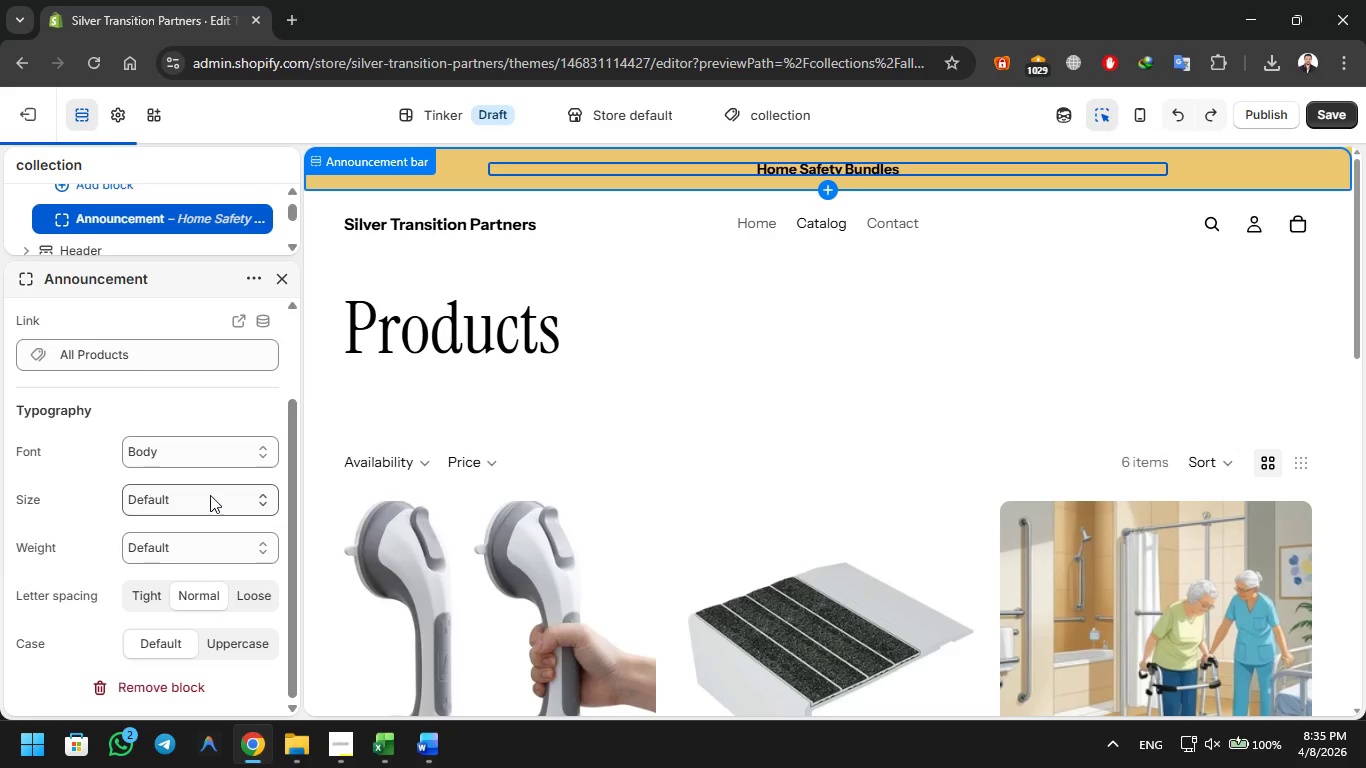 
left_click([208, 495])
 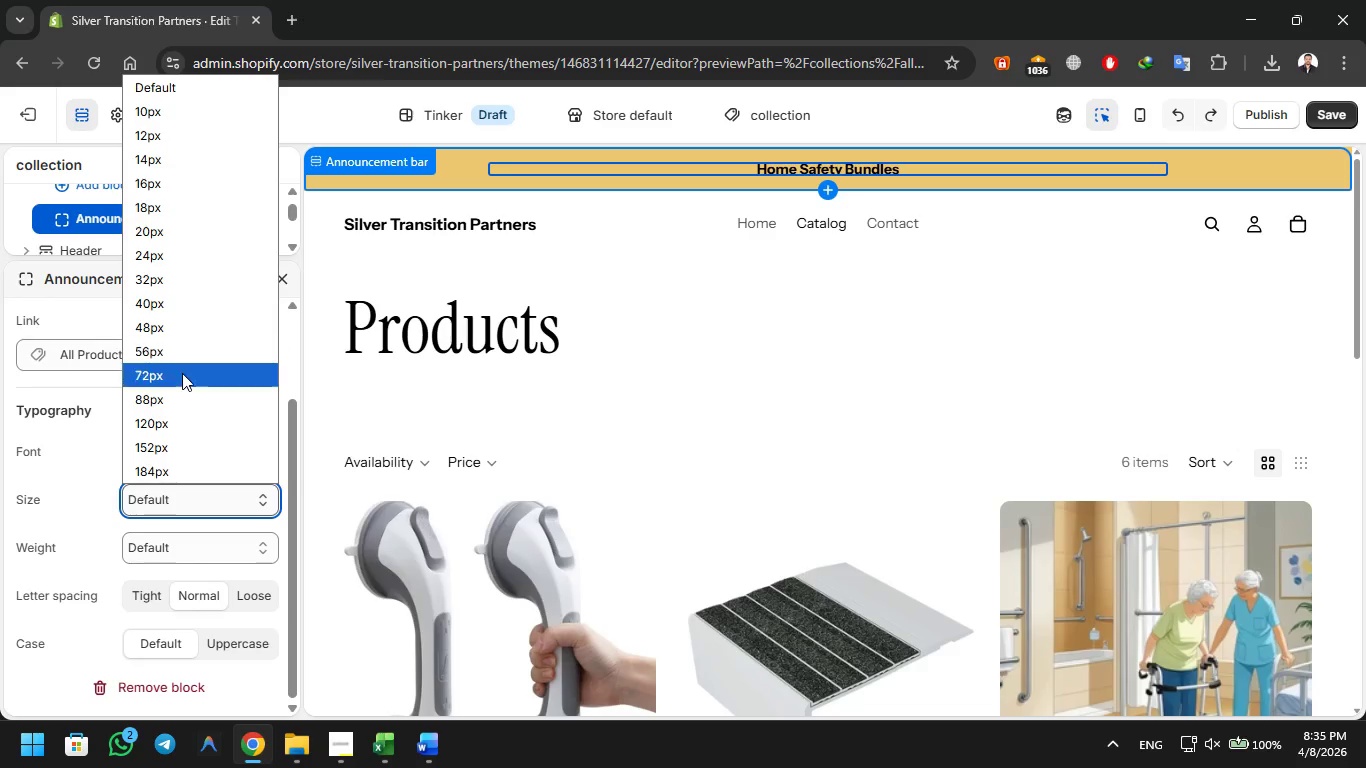 
left_click([183, 374])
 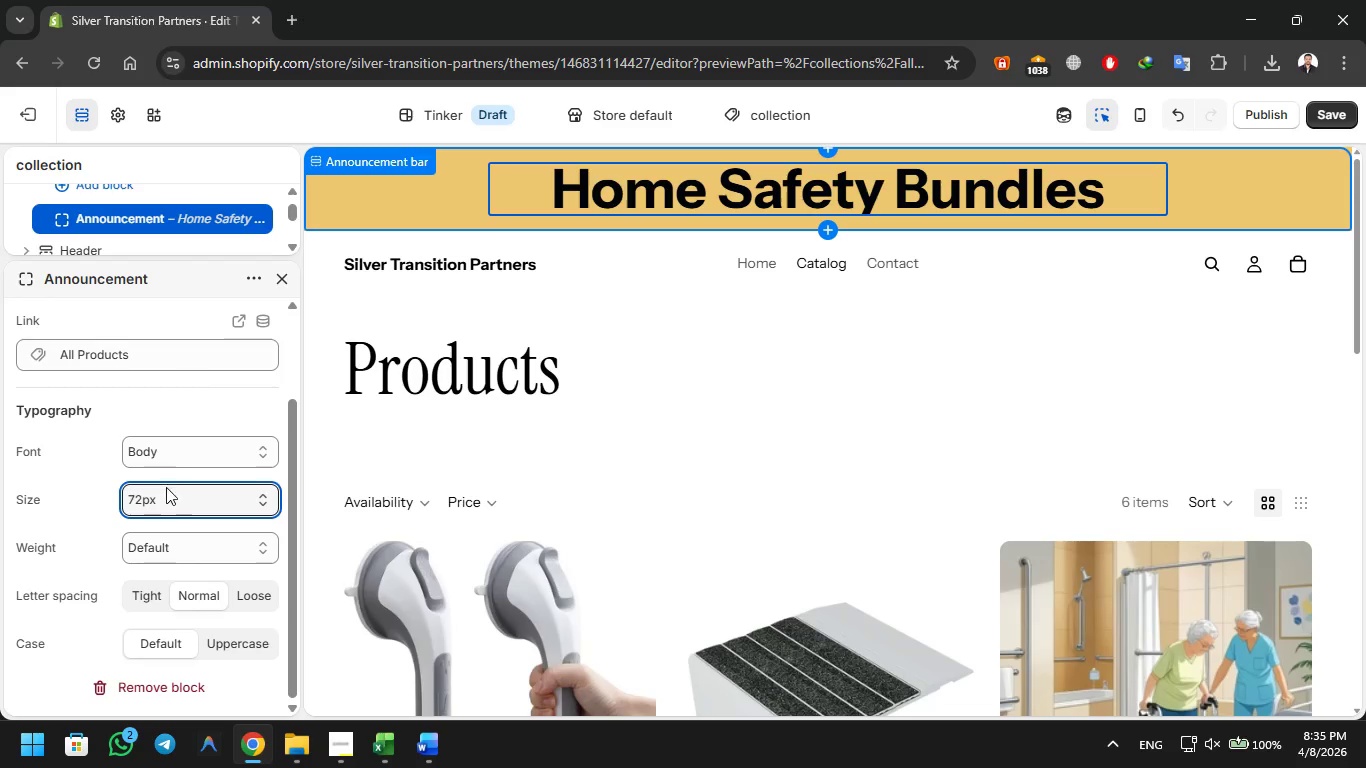 
left_click([163, 499])
 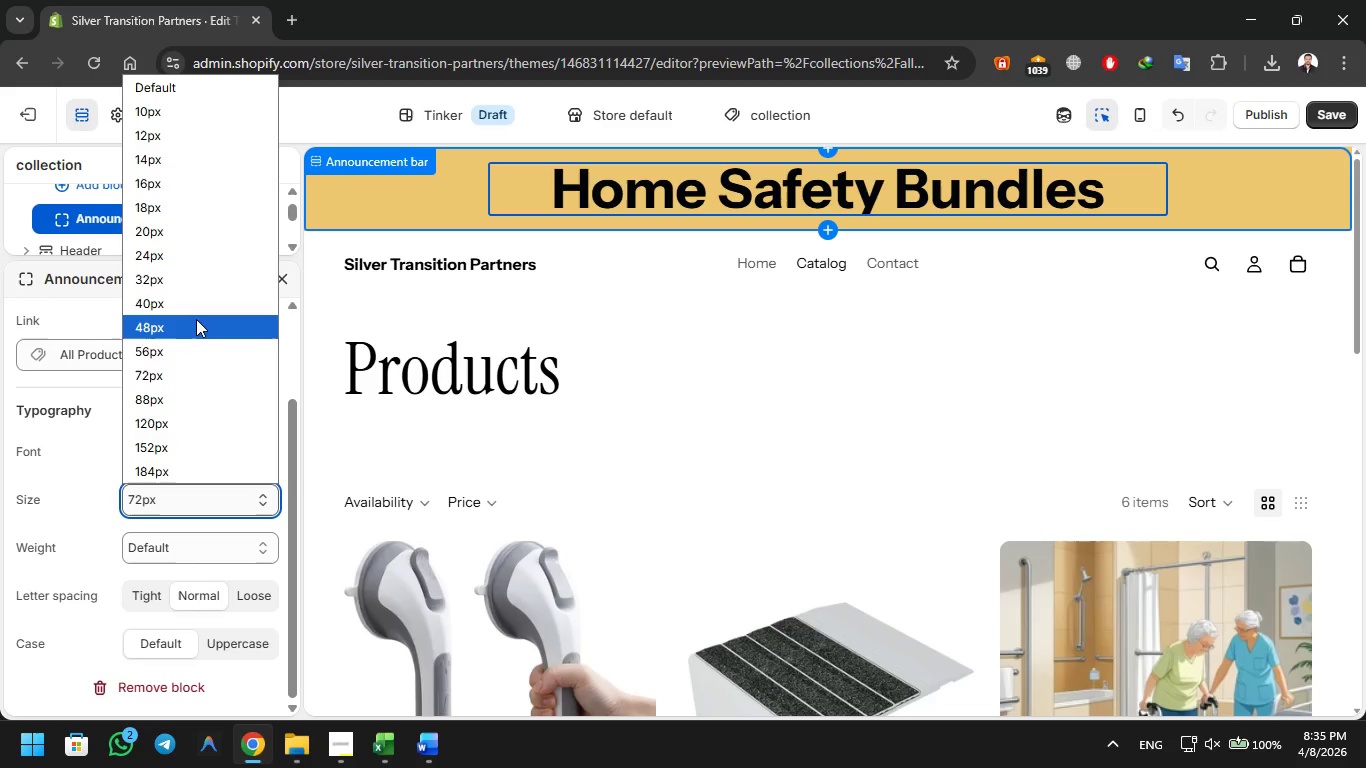 
left_click([197, 306])
 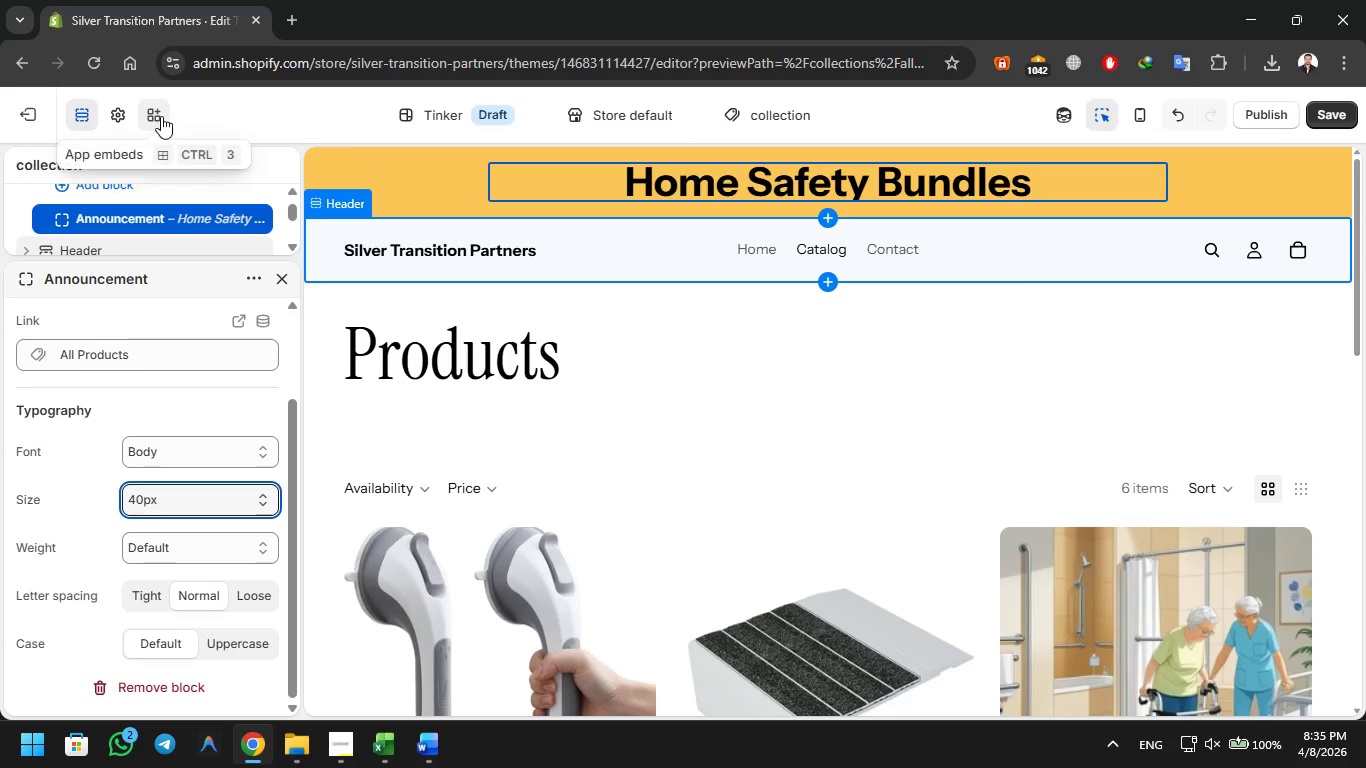 
wait(5.98)
 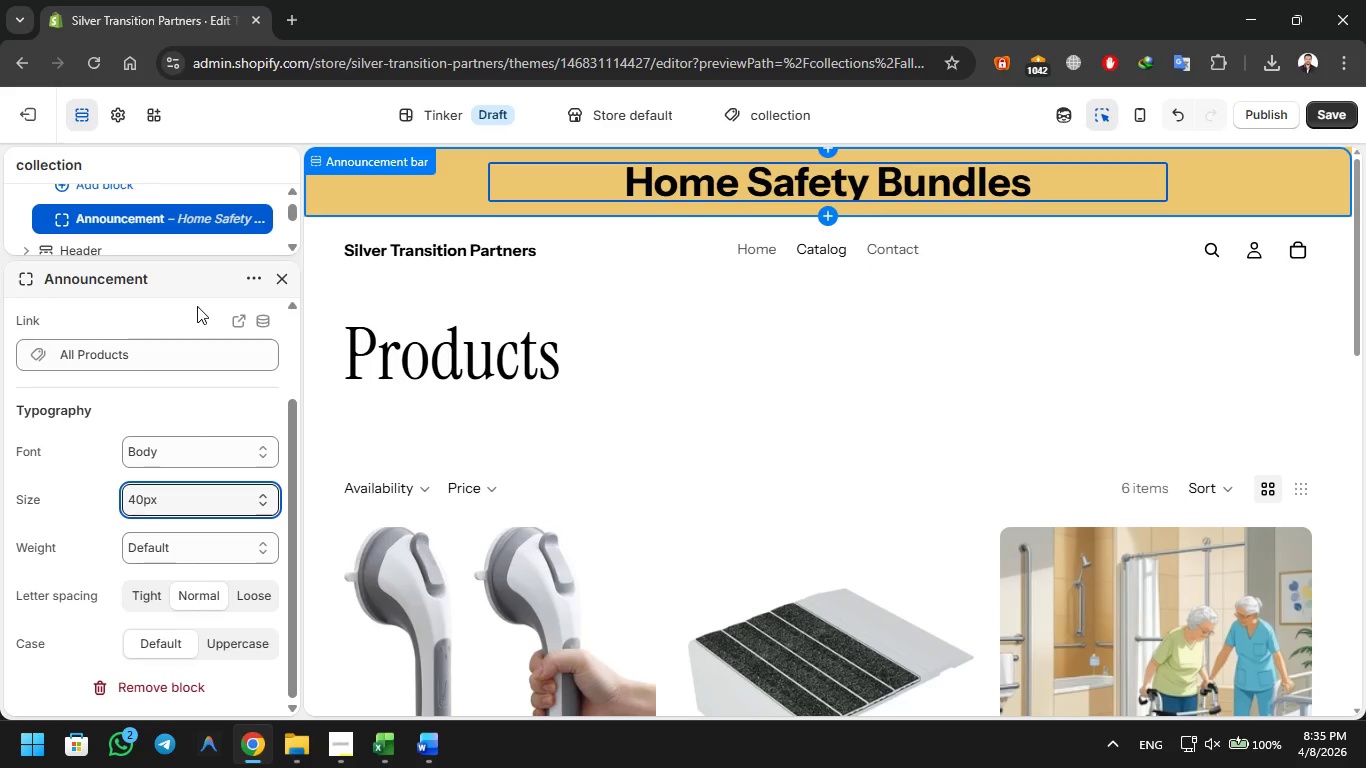 
left_click([1336, 114])
 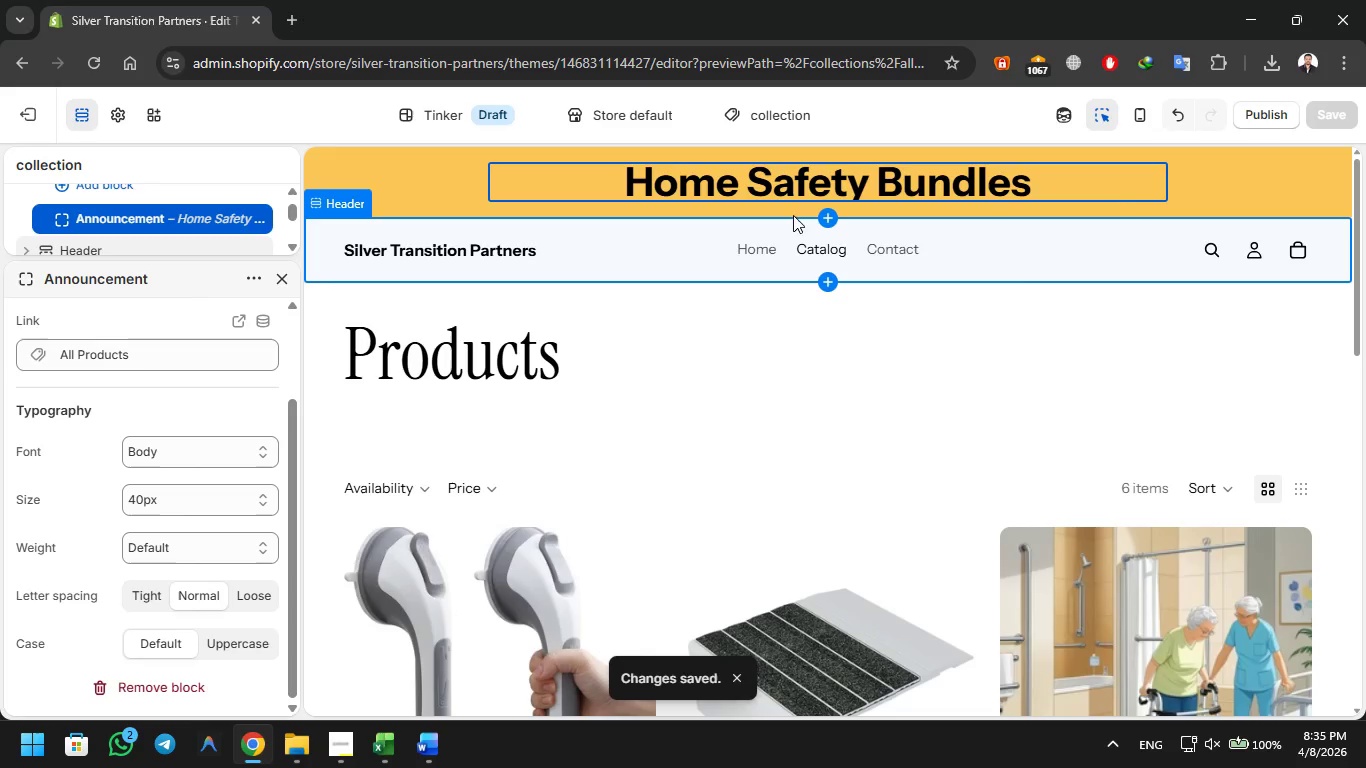 
wait(6.92)
 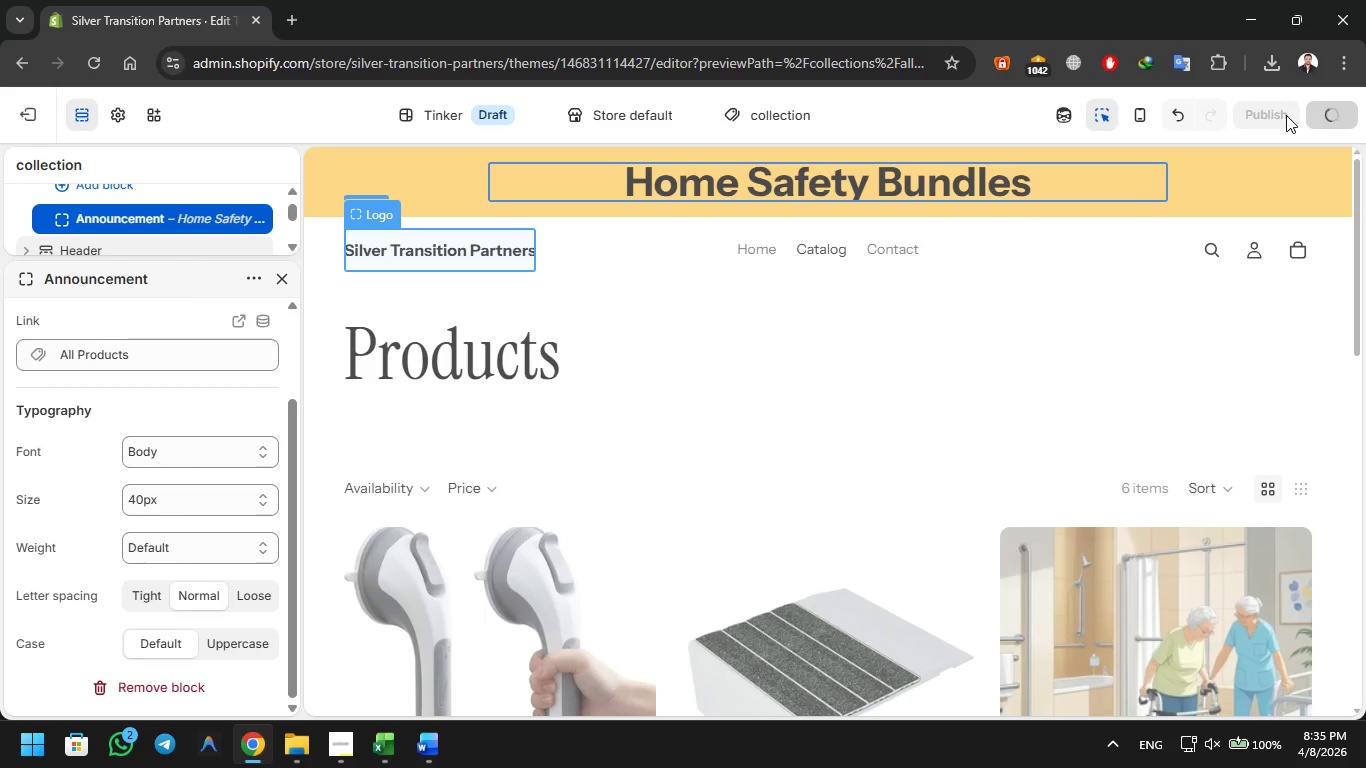 
left_click([28, 103])
 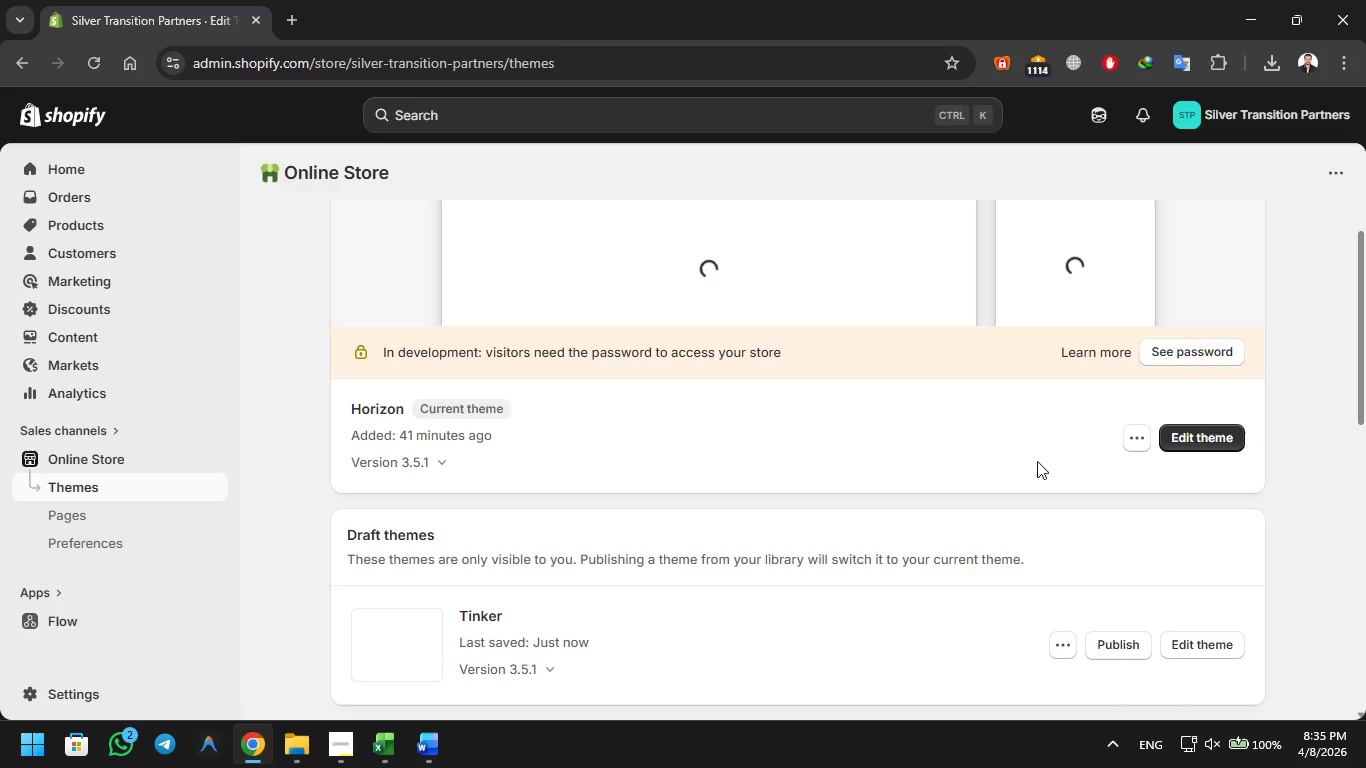 
wait(10.47)
 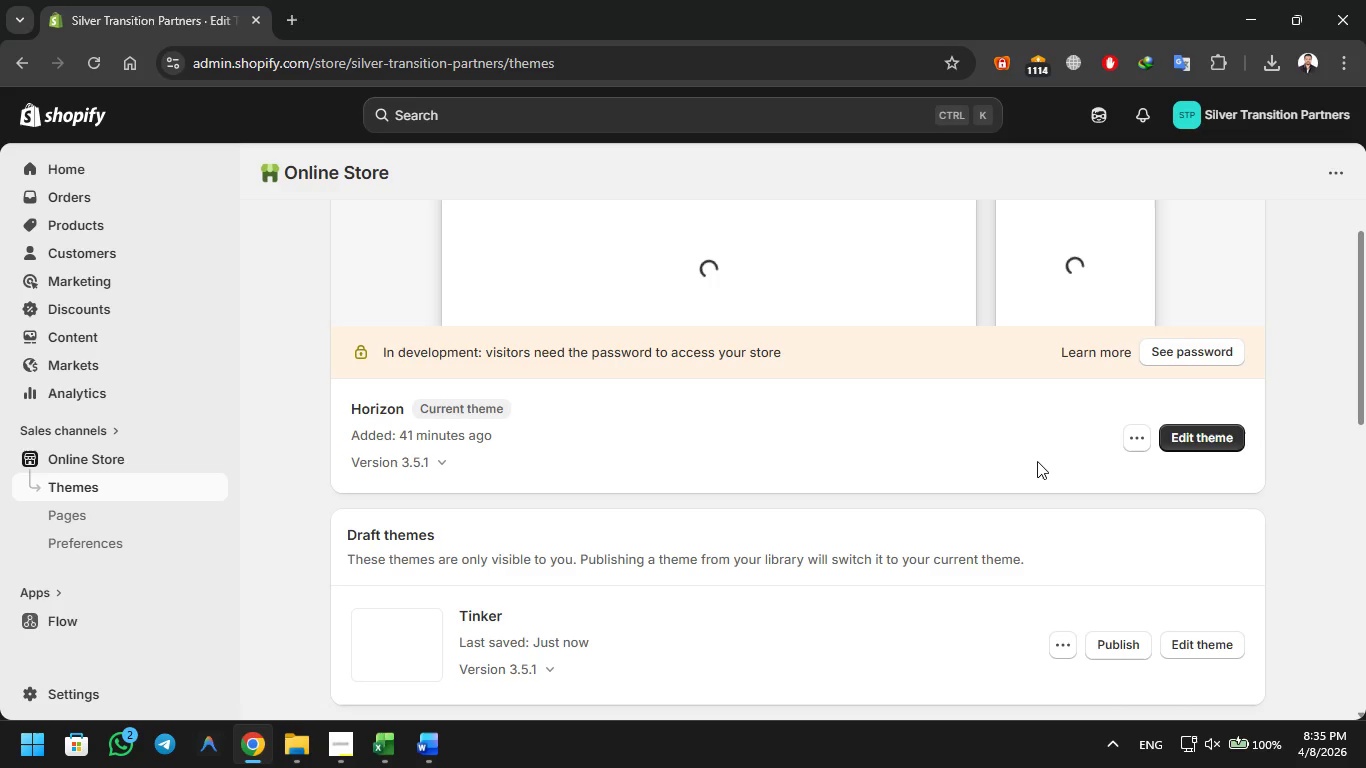 
left_click([1139, 414])
 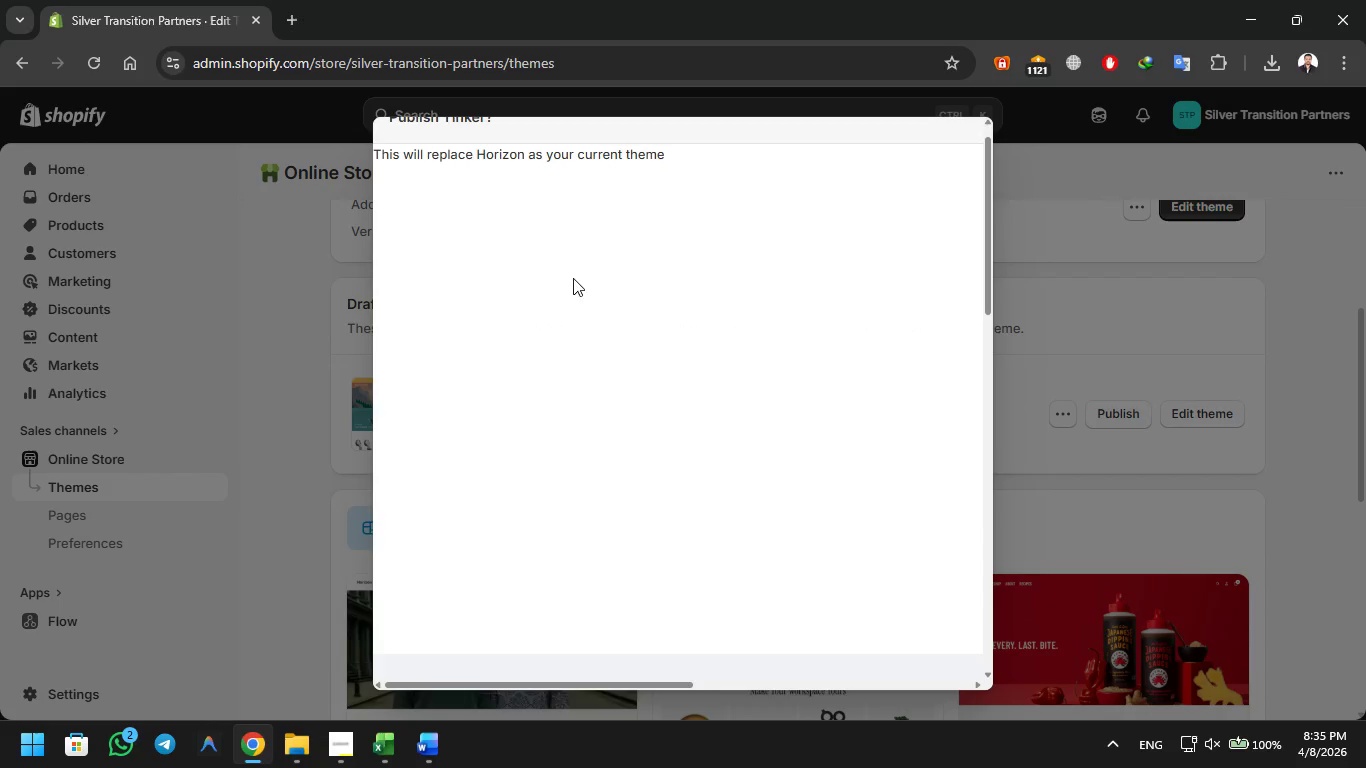 
left_click([515, 200])
 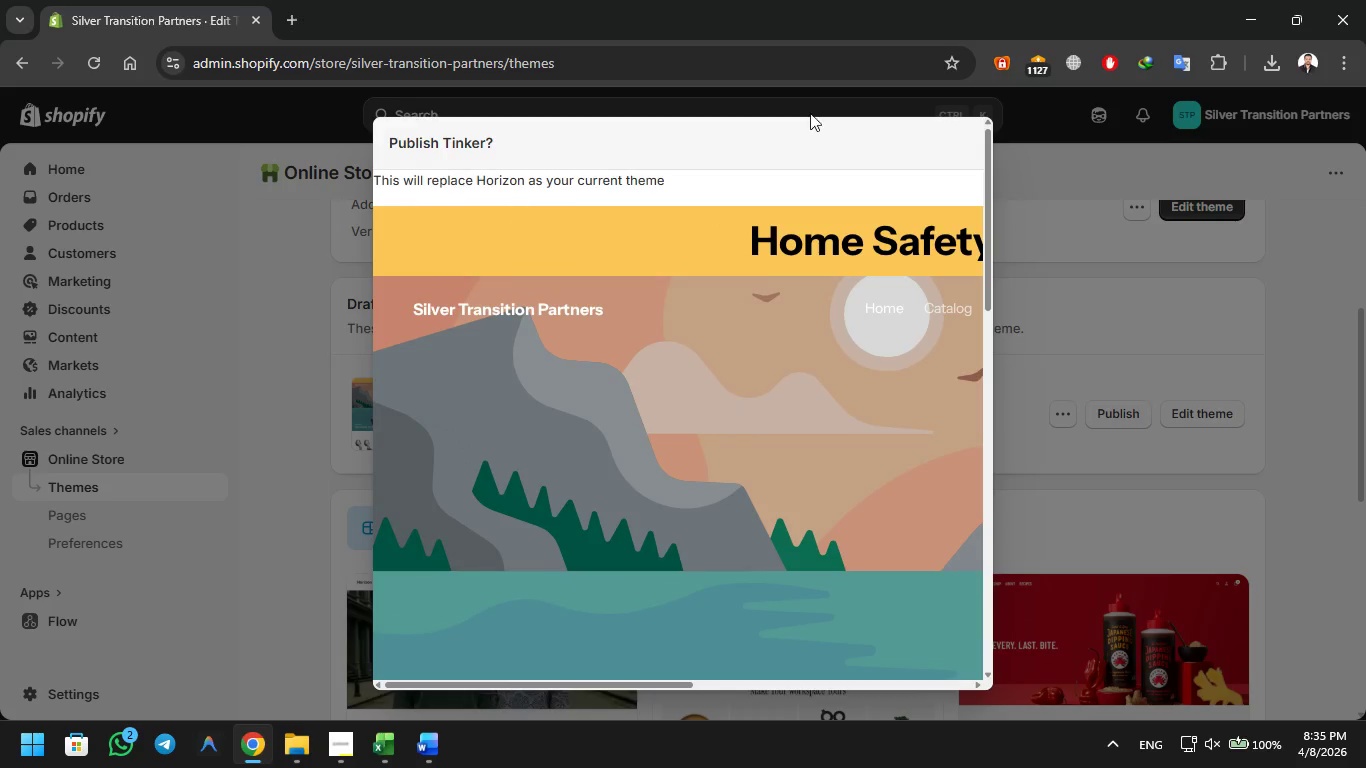 
wait(6.22)
 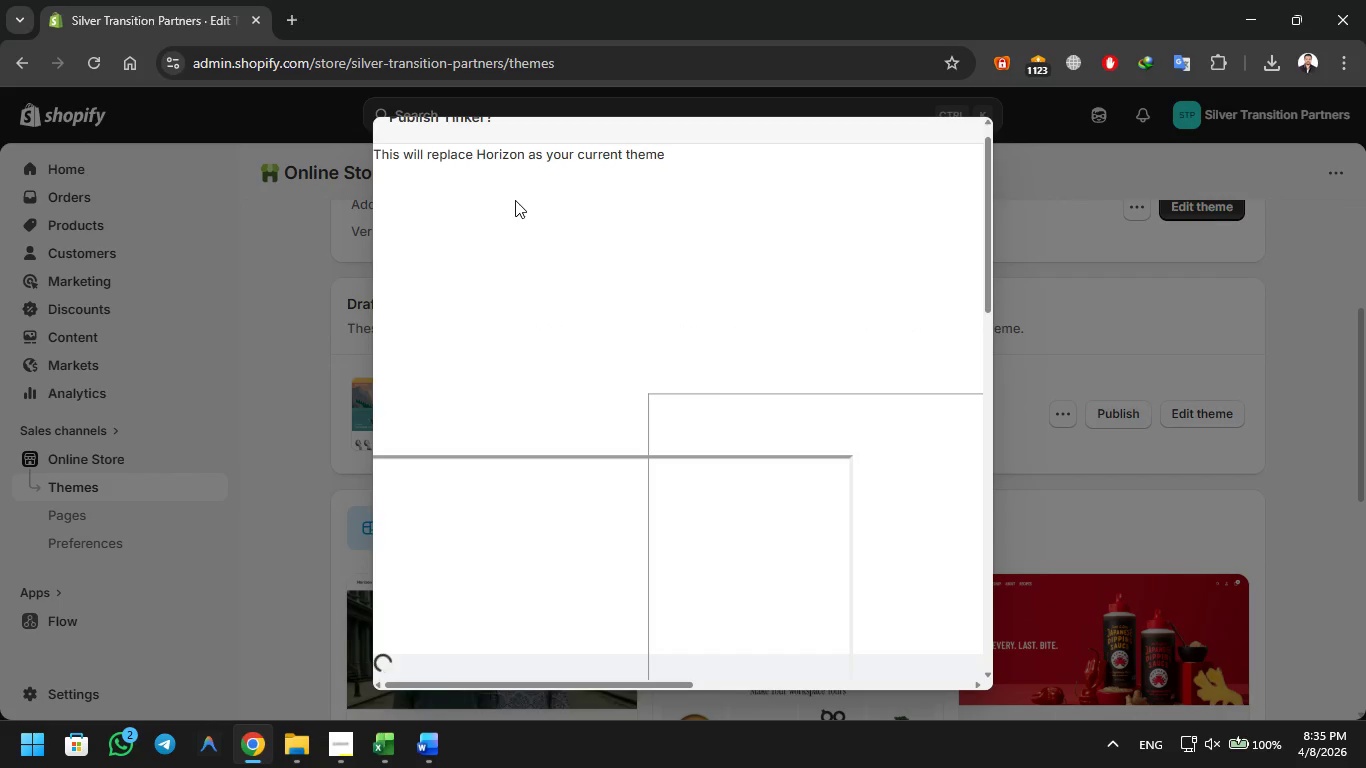 
left_click([1135, 362])
 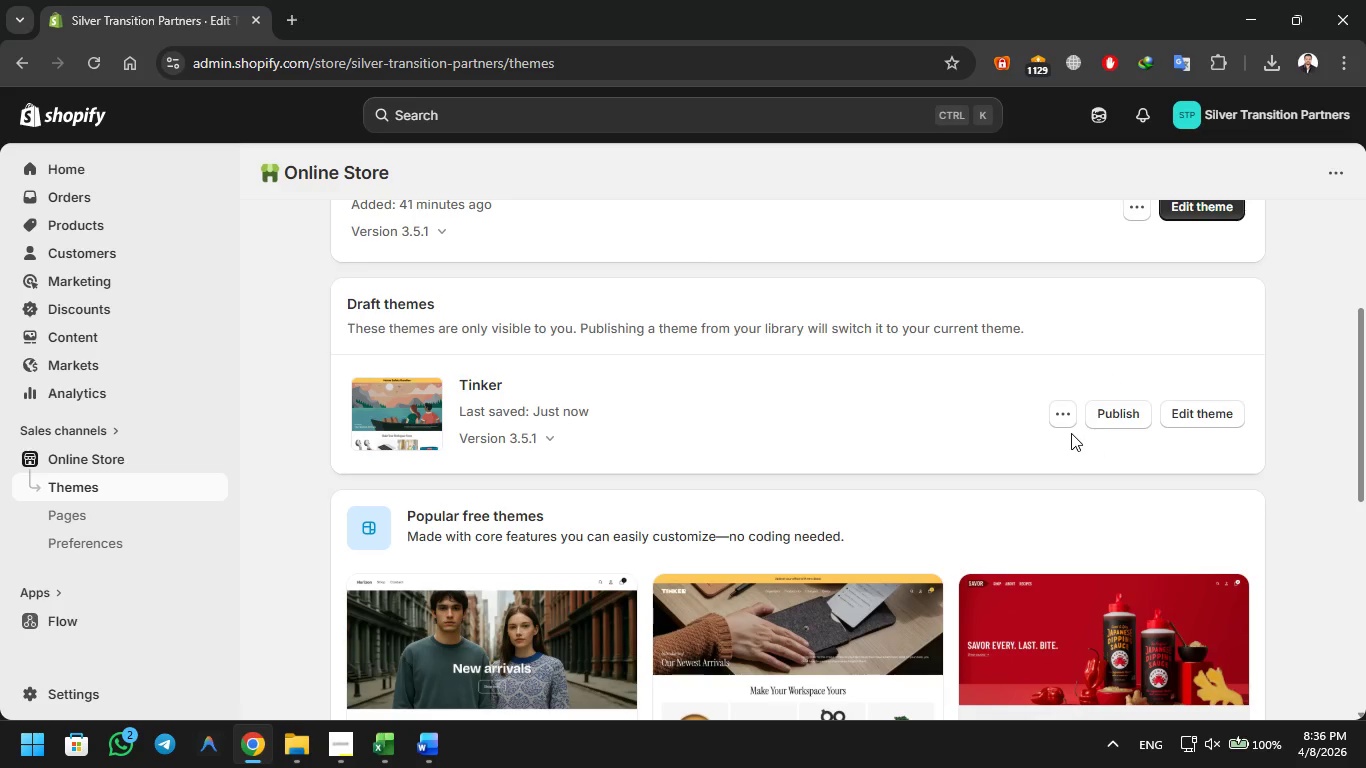 
left_click([1067, 418])
 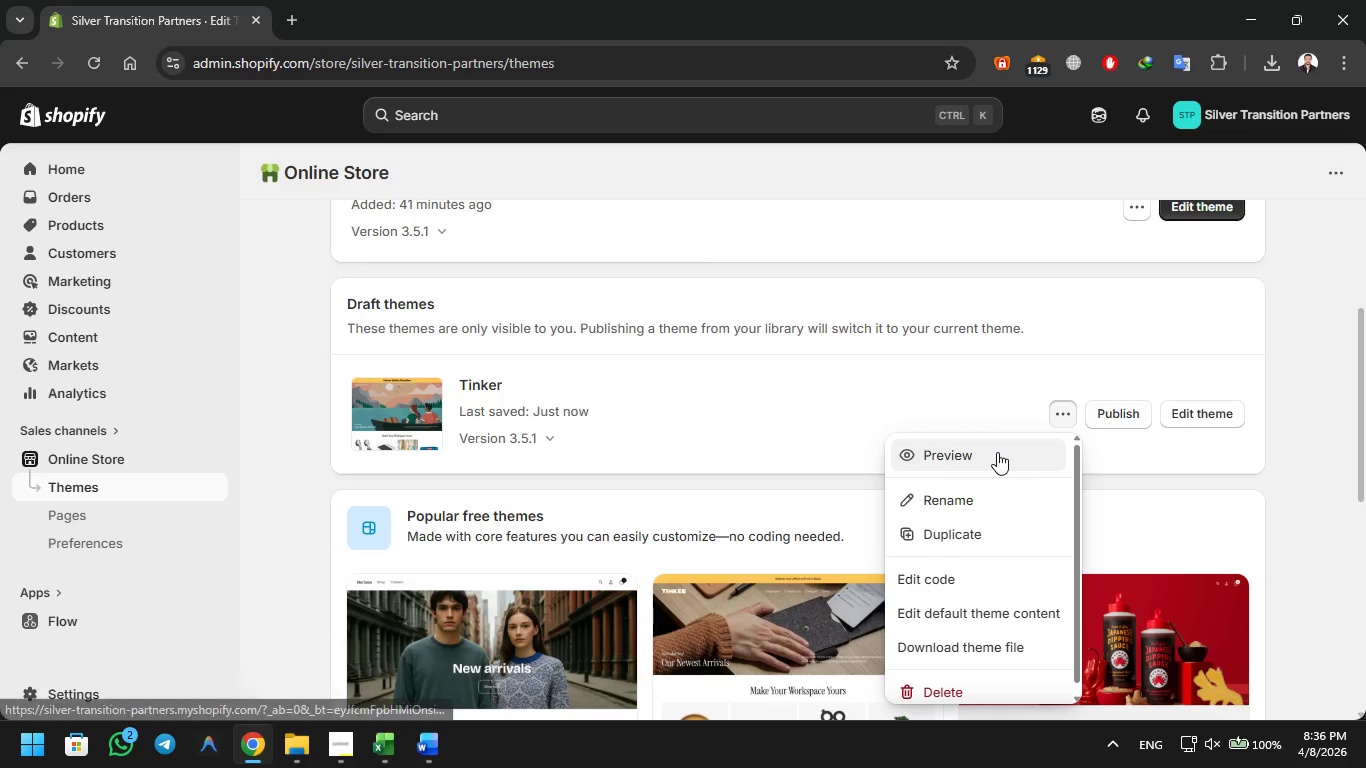 
right_click([997, 452])
 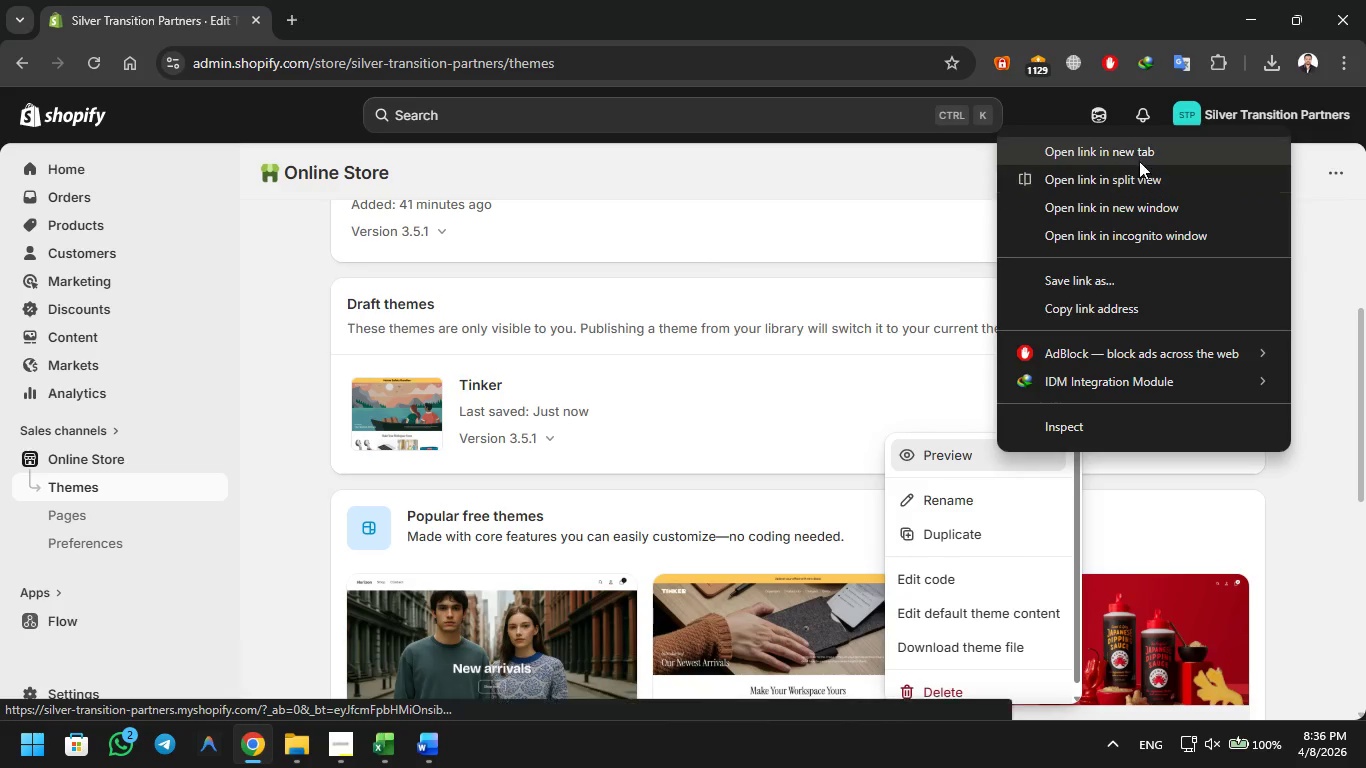 
left_click([1143, 159])
 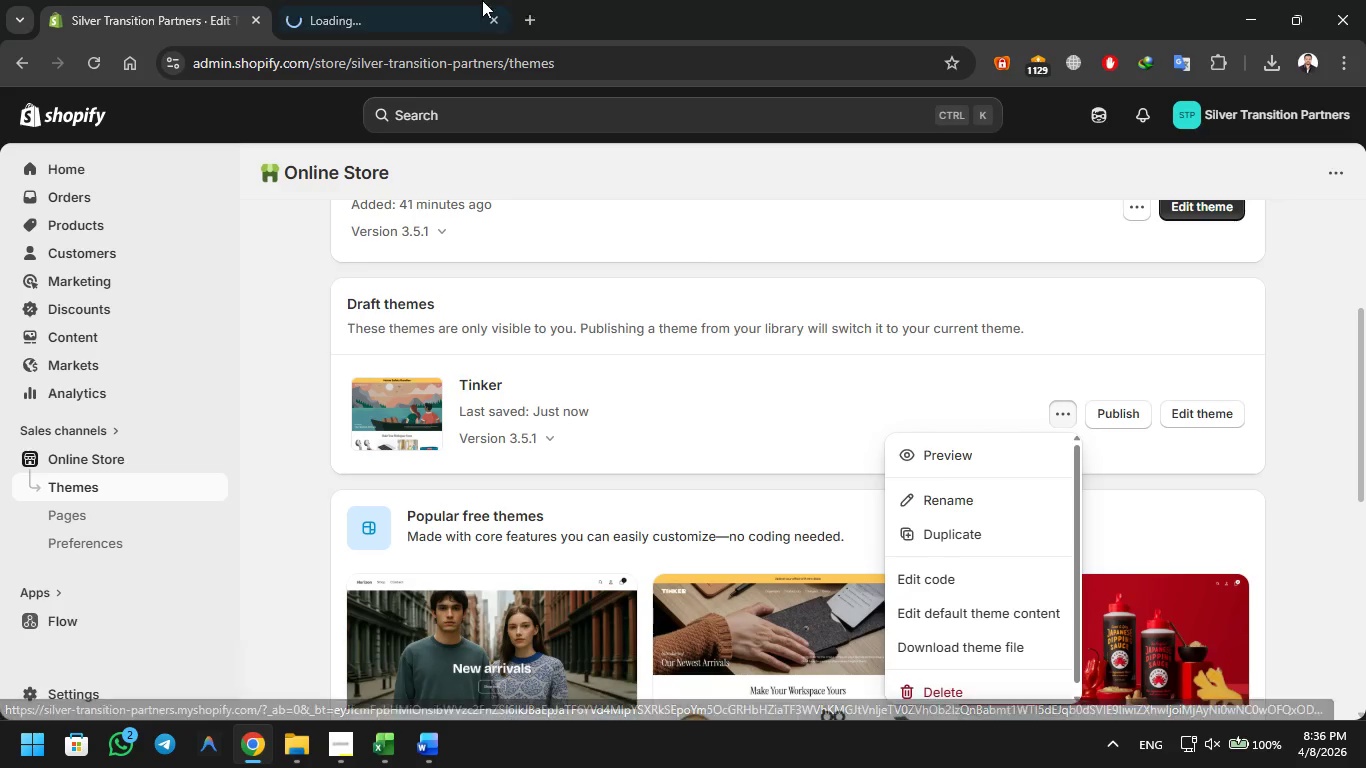 
left_click([482, 0])
 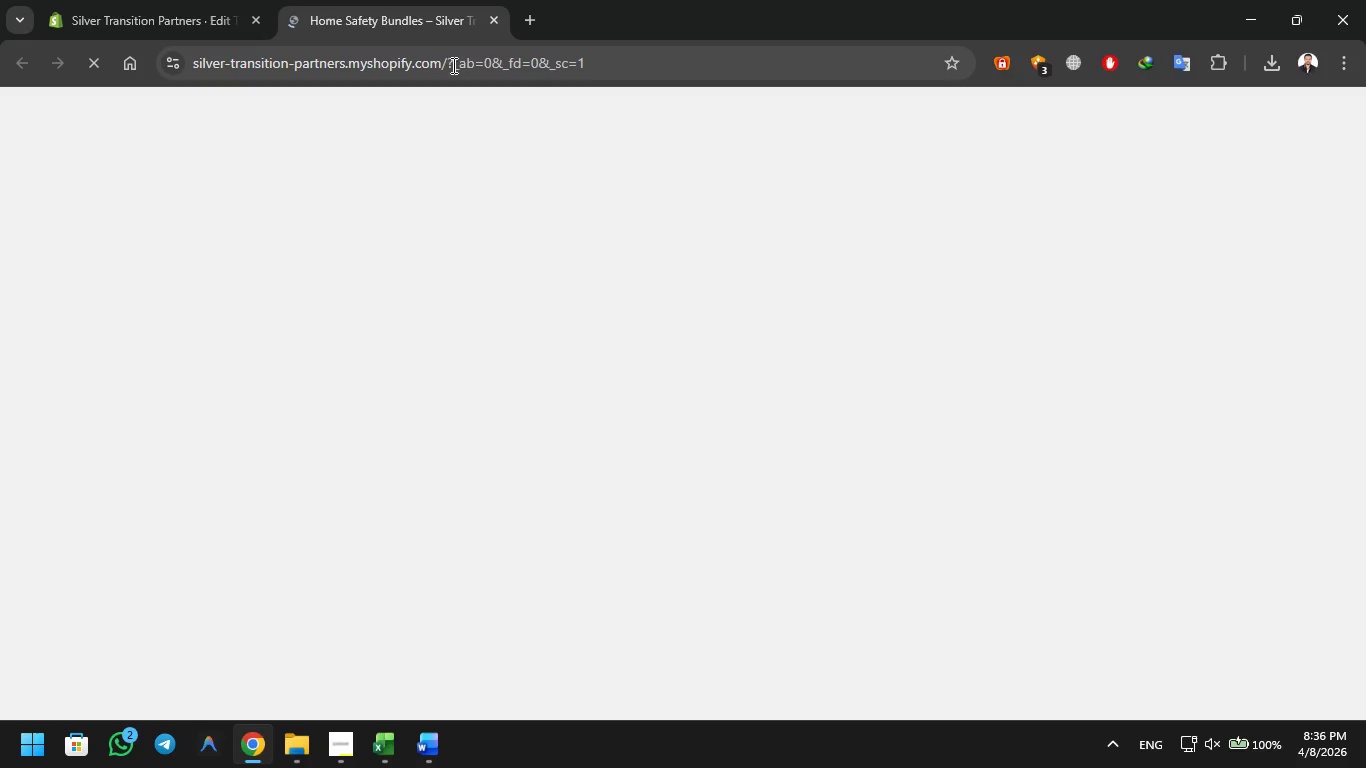 
left_click_drag(start_coordinate=[645, 64], to_coordinate=[447, 68])
 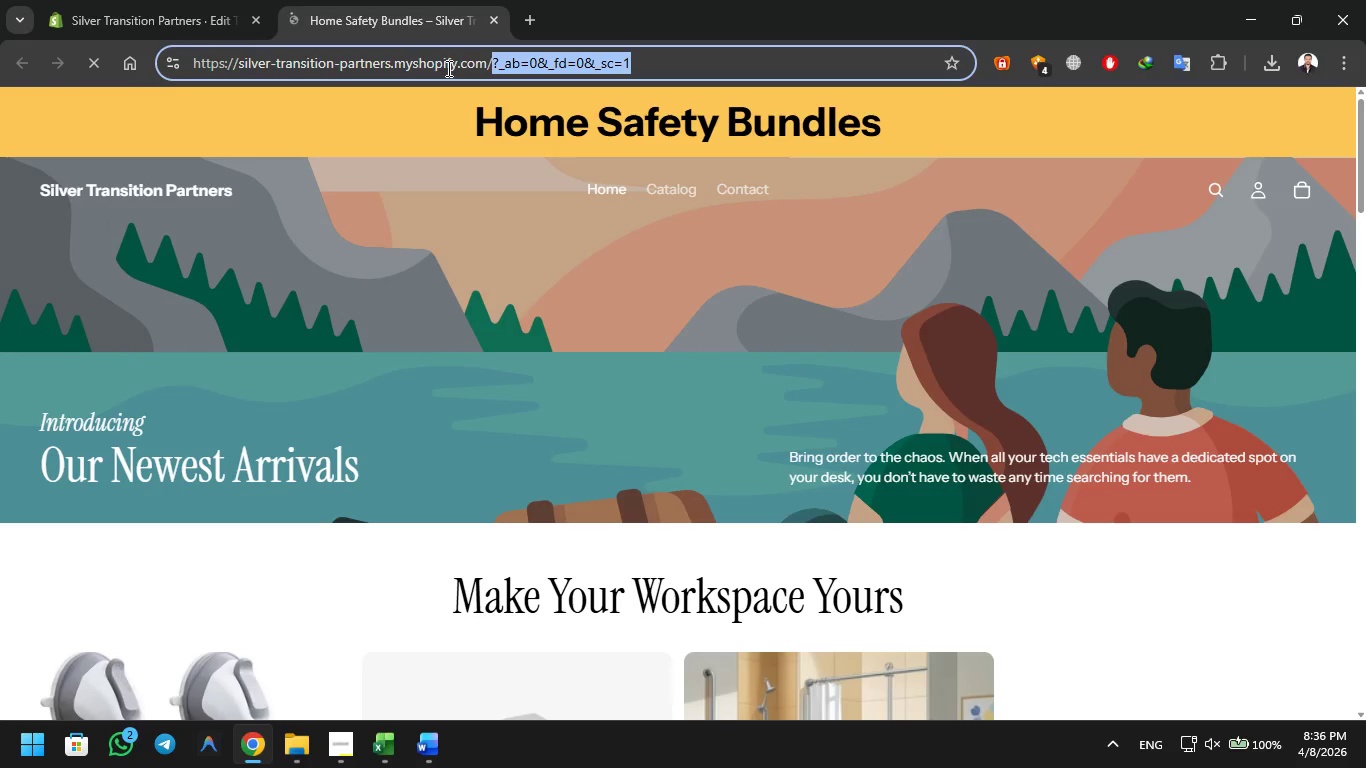 
key(Backspace)
 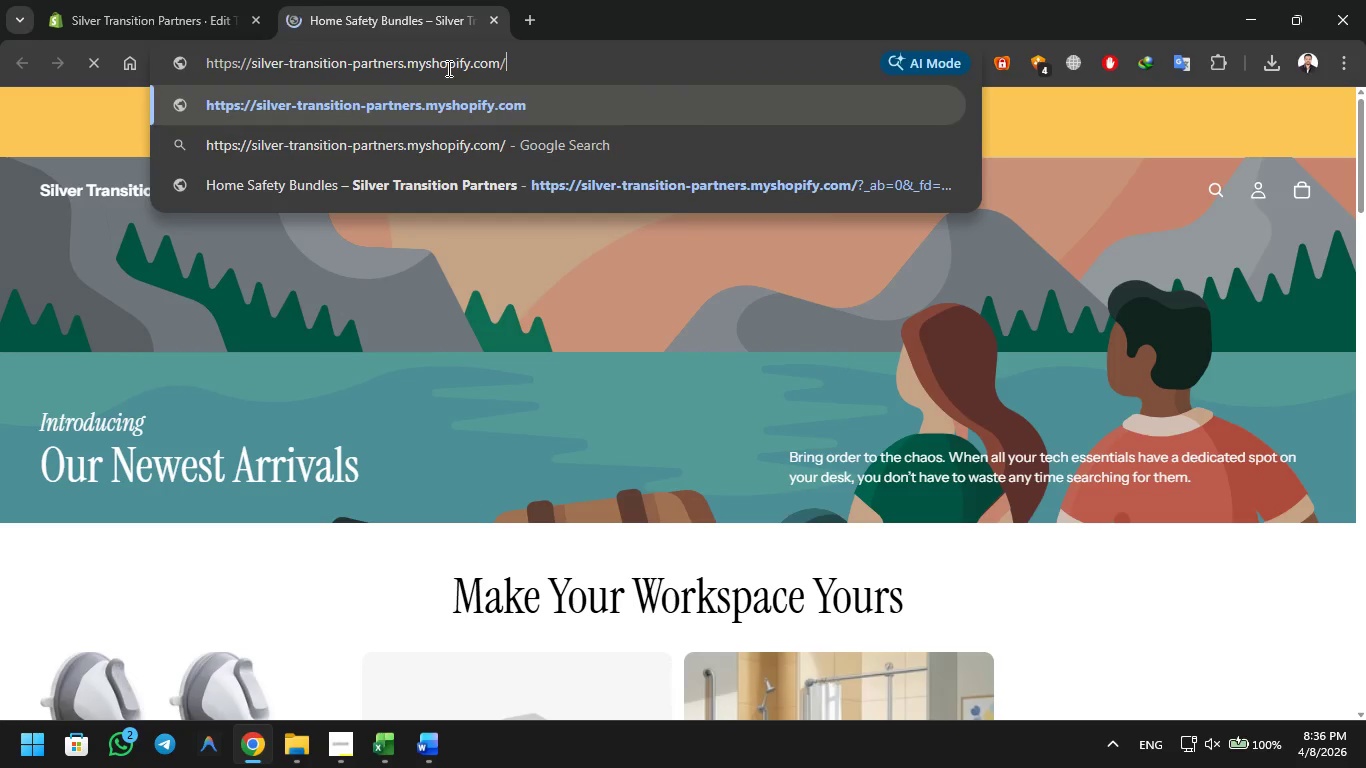 
key(Backspace)
 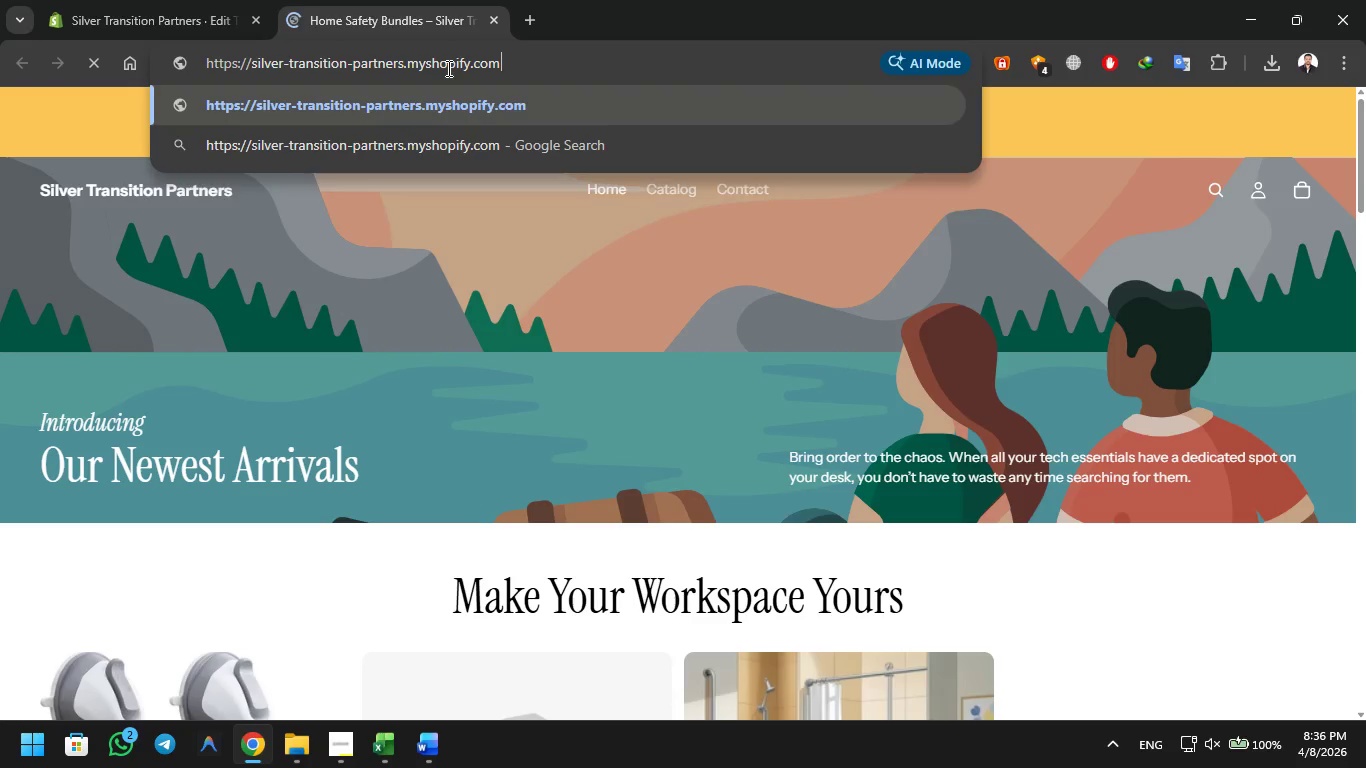 
key(Enter)
 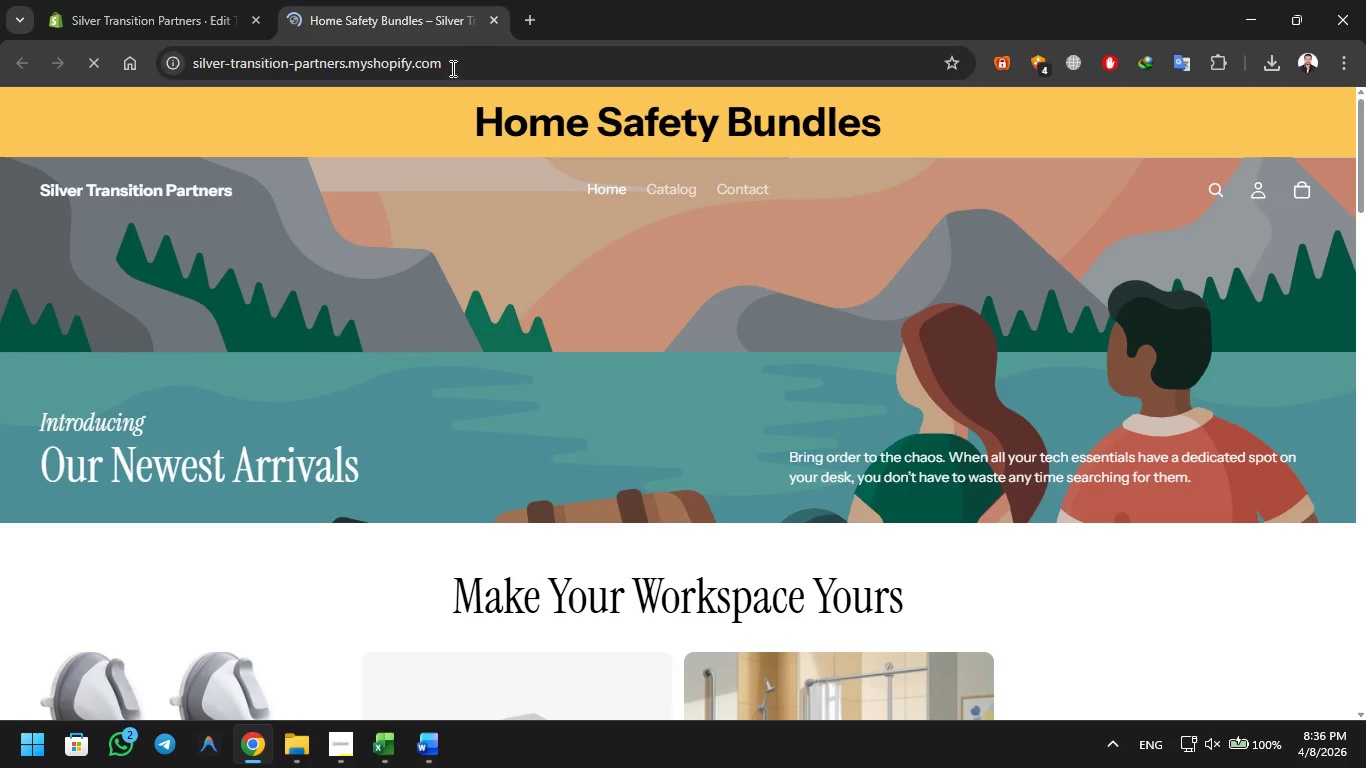 
left_click([473, 60])
 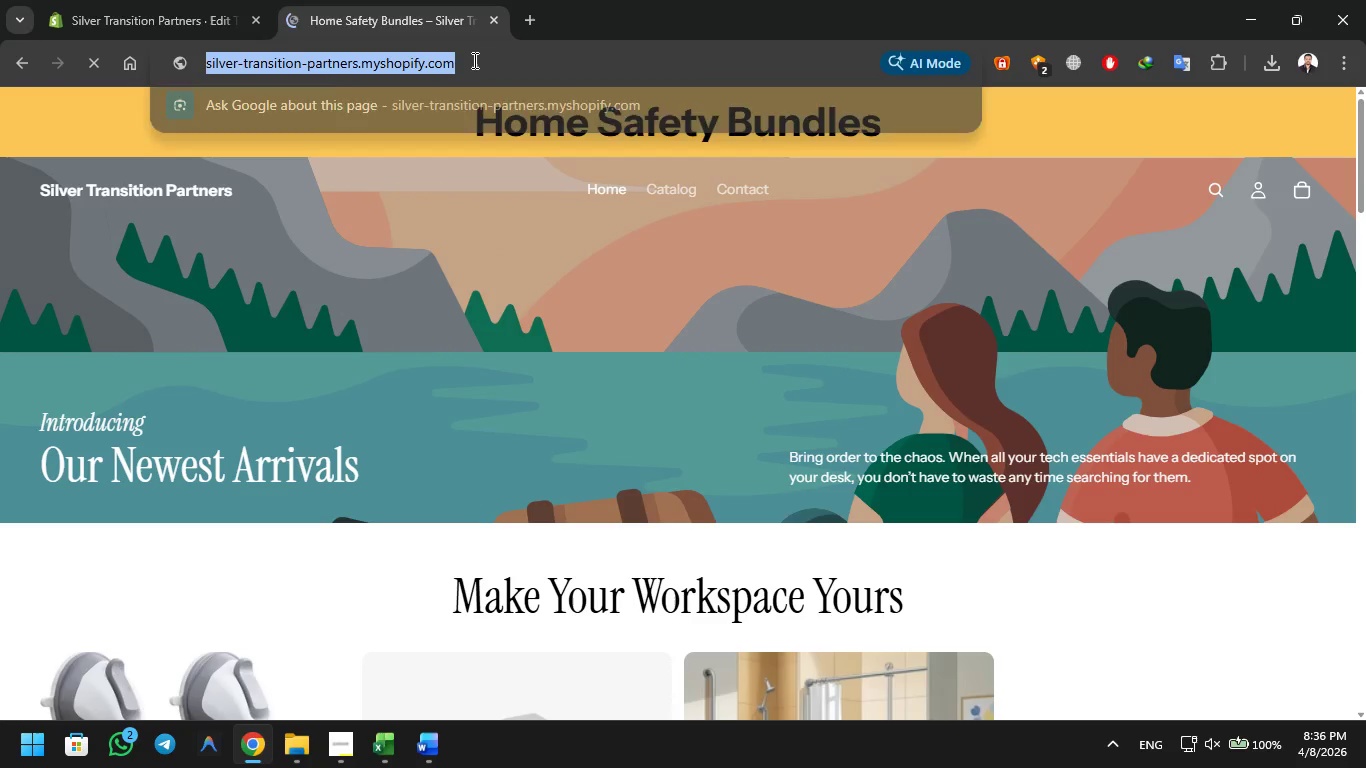 
key(Control+C)
 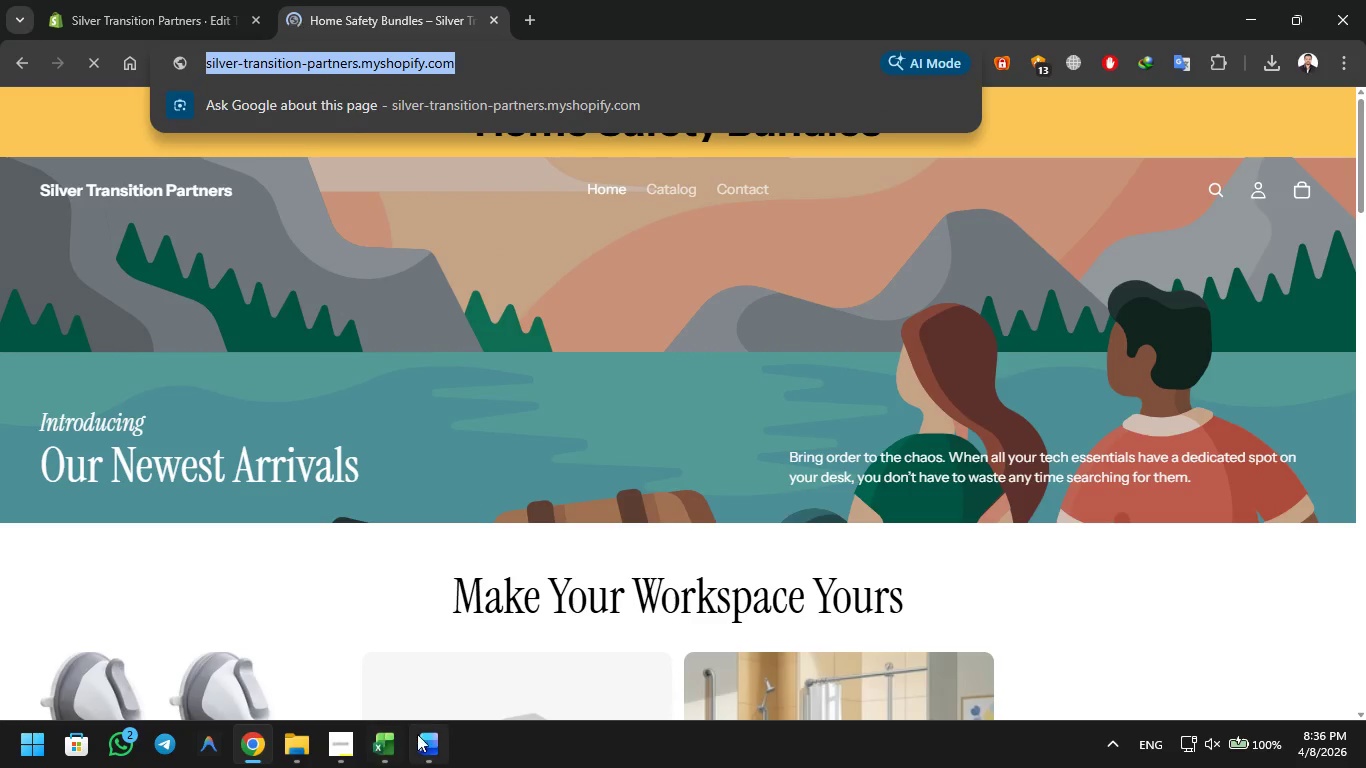 
left_click([417, 734])
 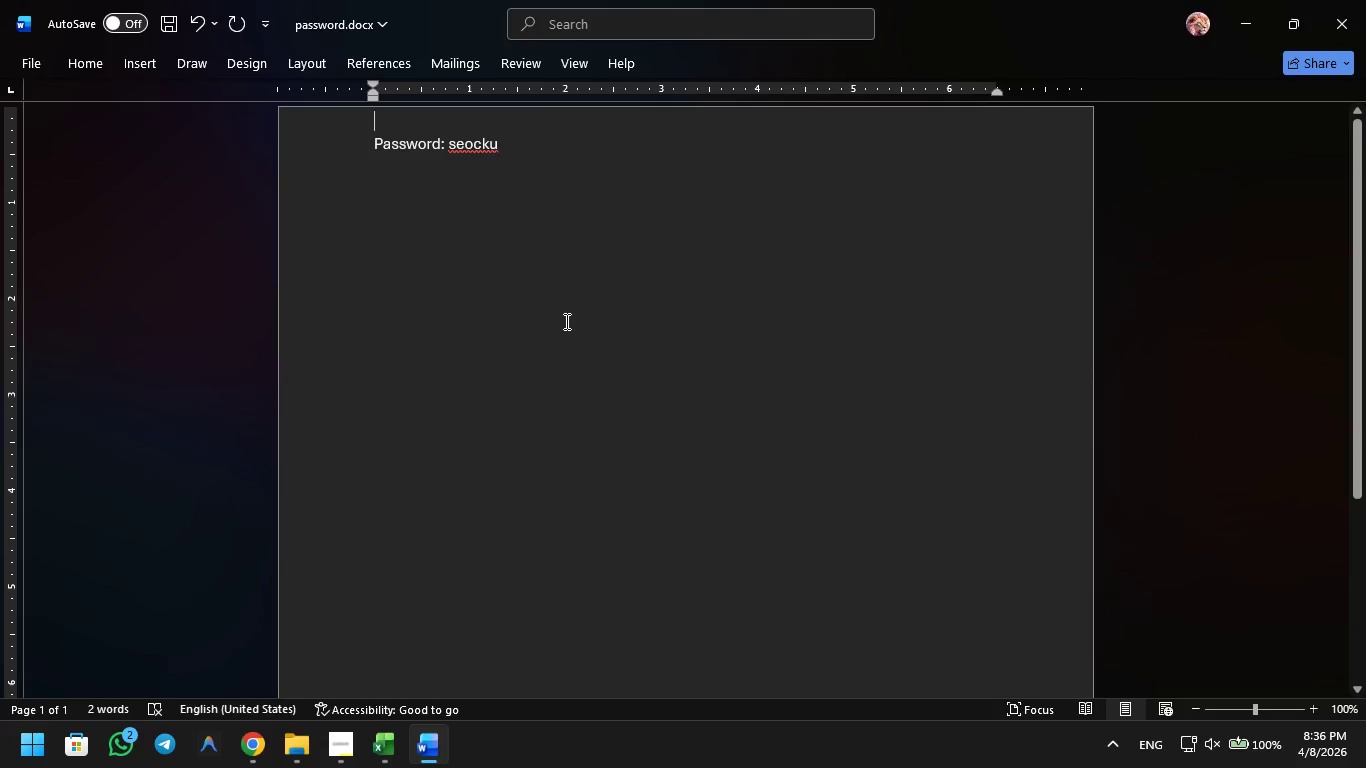 
key(Control+V)
 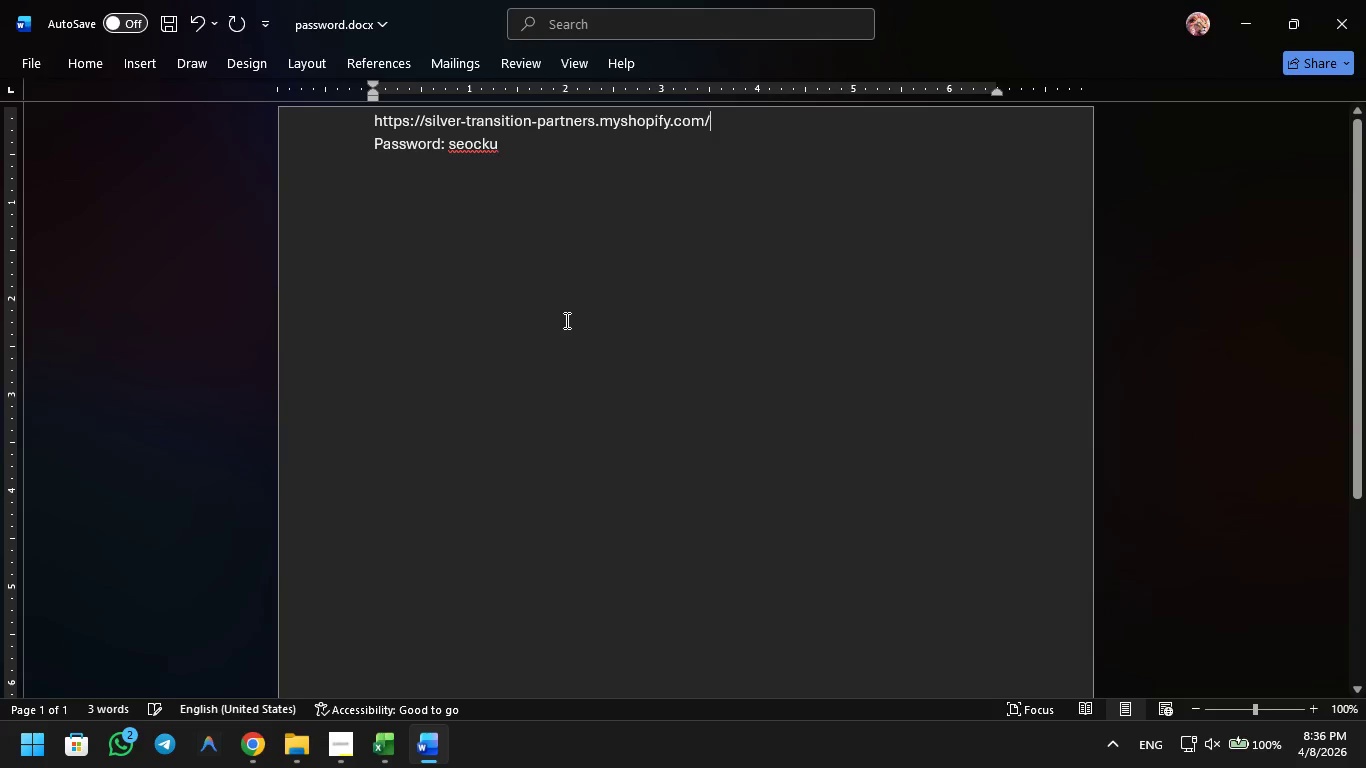 
key(Control+S)
 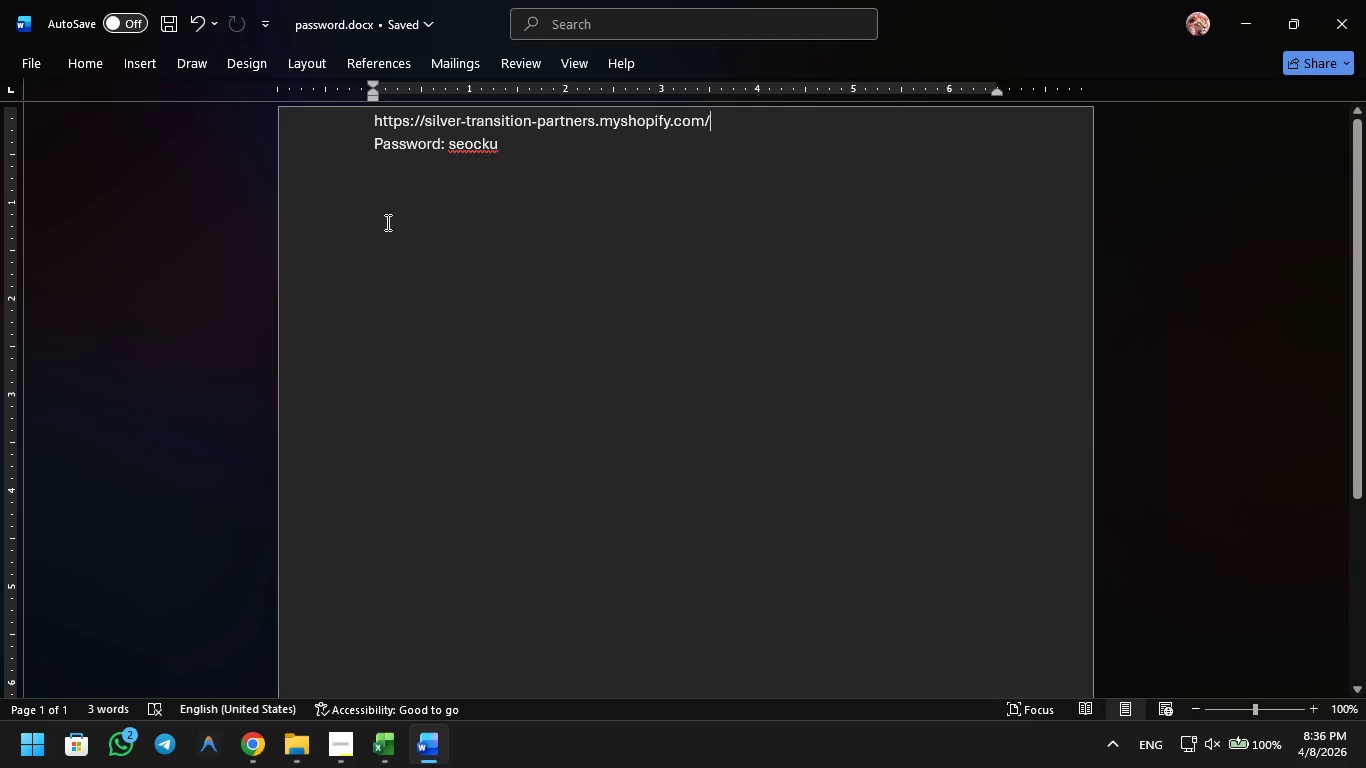 
left_click([33, 71])
 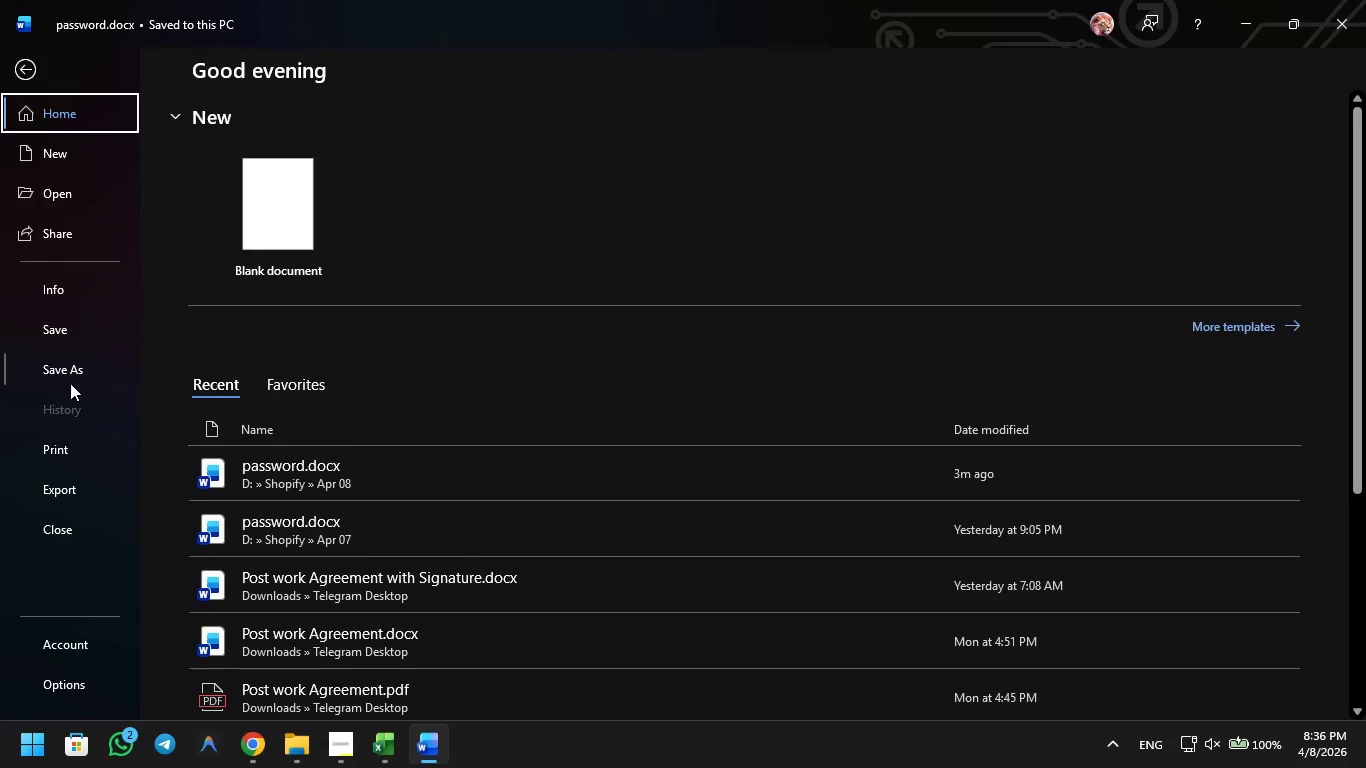 
left_click([67, 389])
 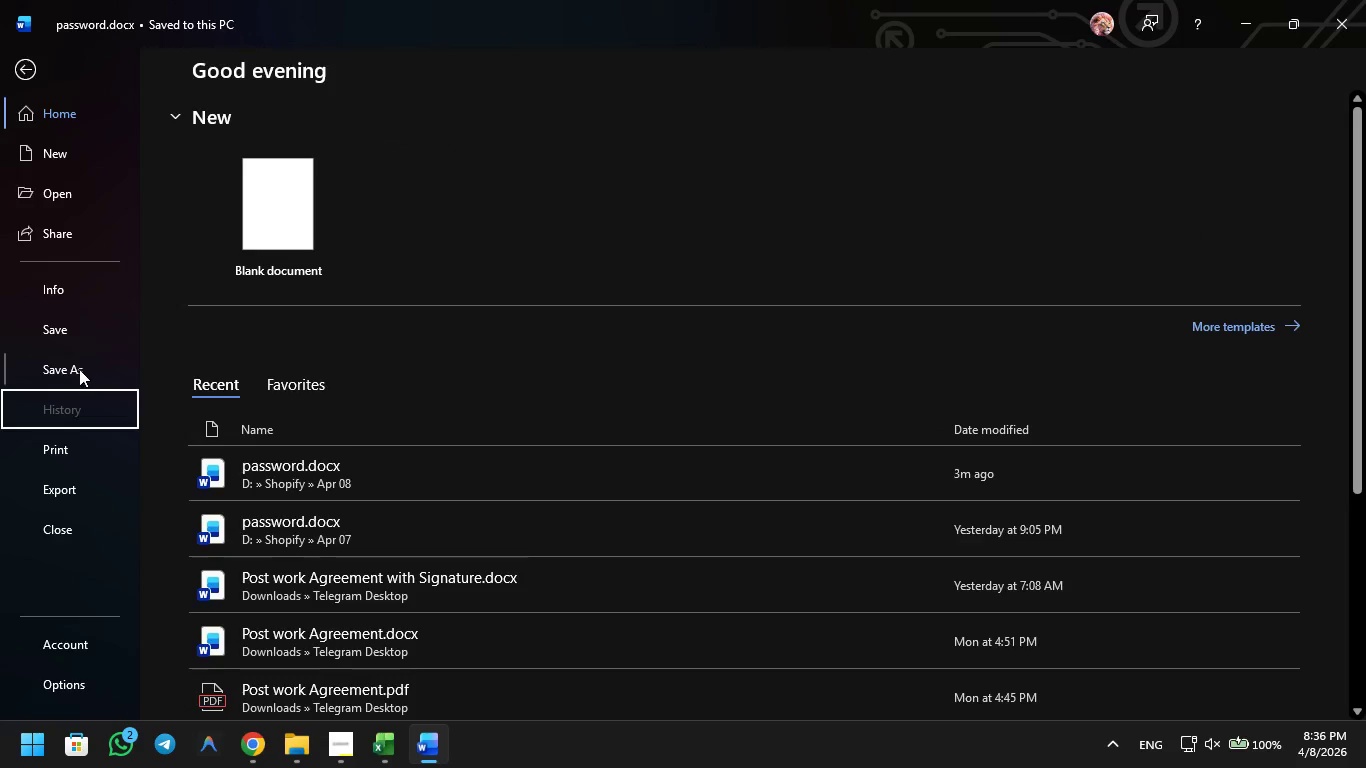 
left_click([78, 368])
 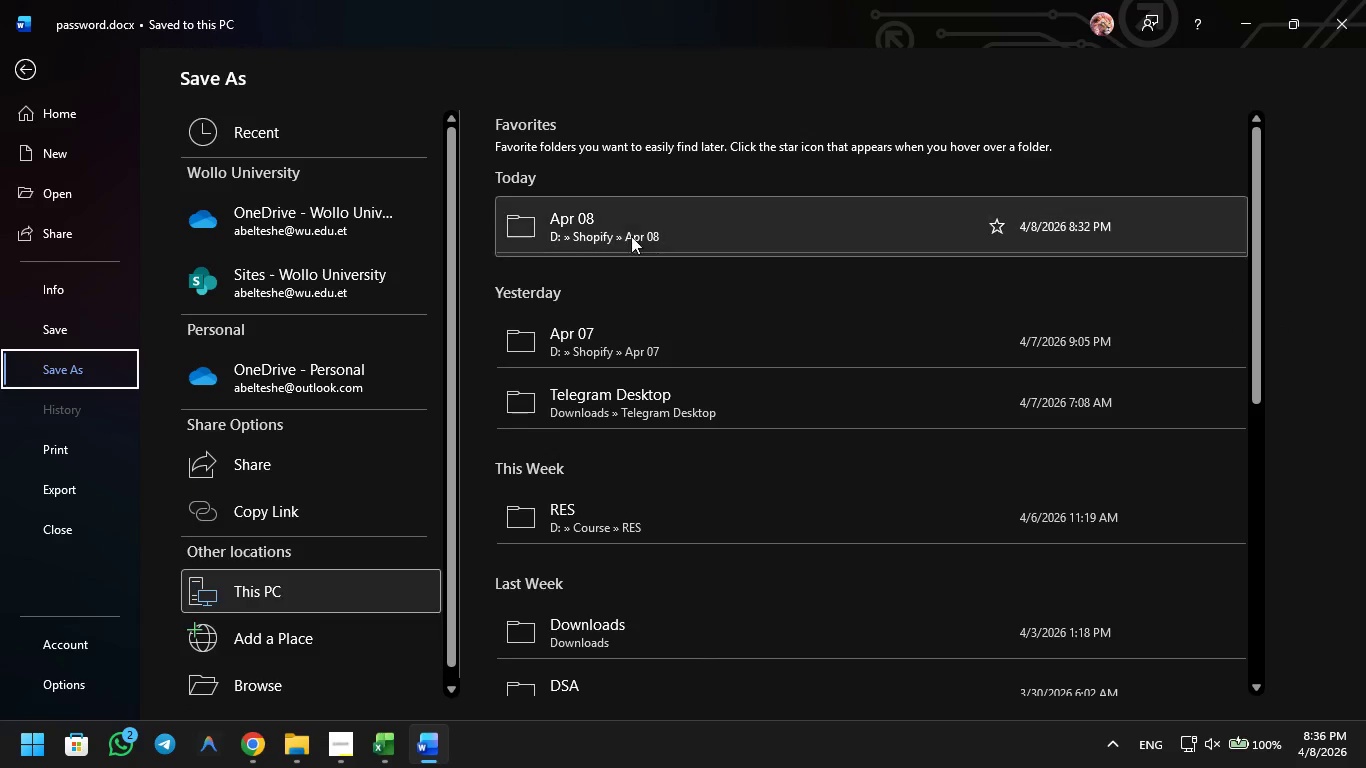 
left_click([615, 228])
 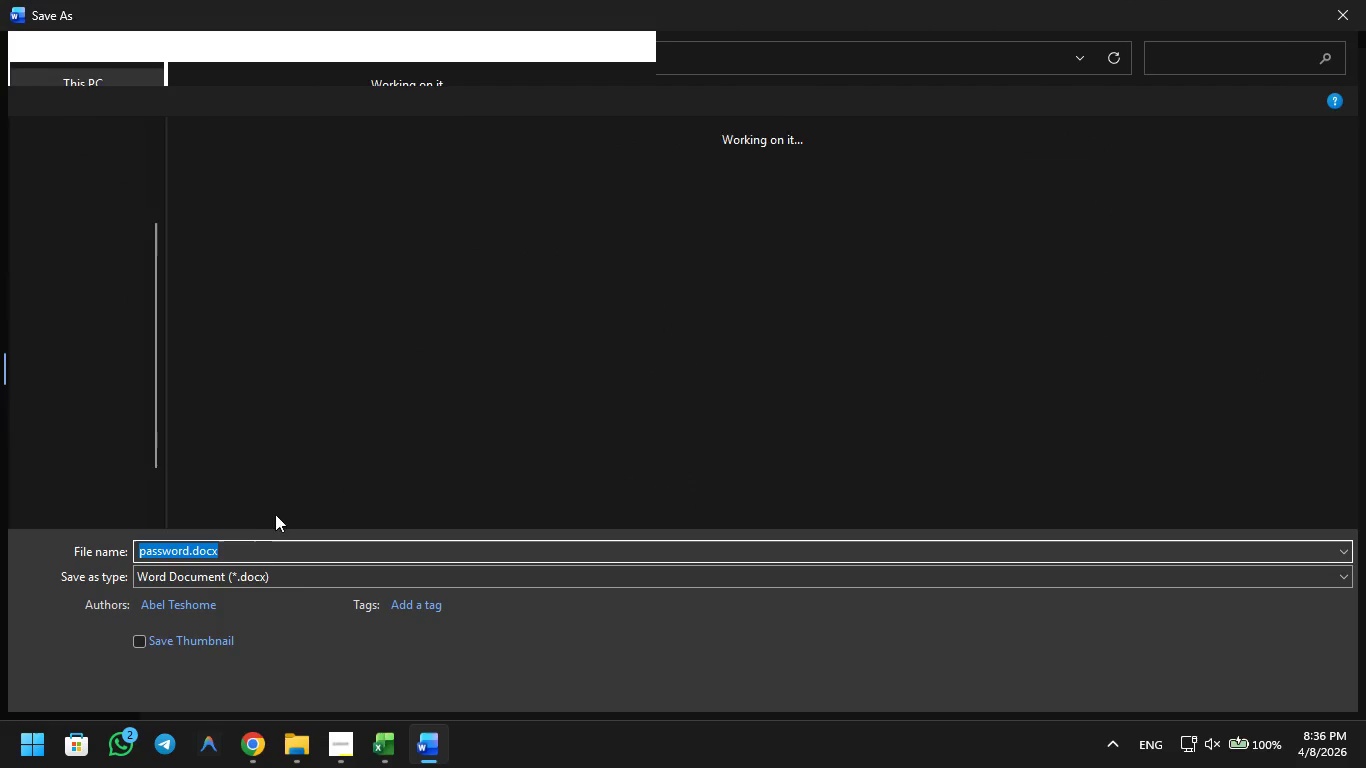 
left_click([233, 571])
 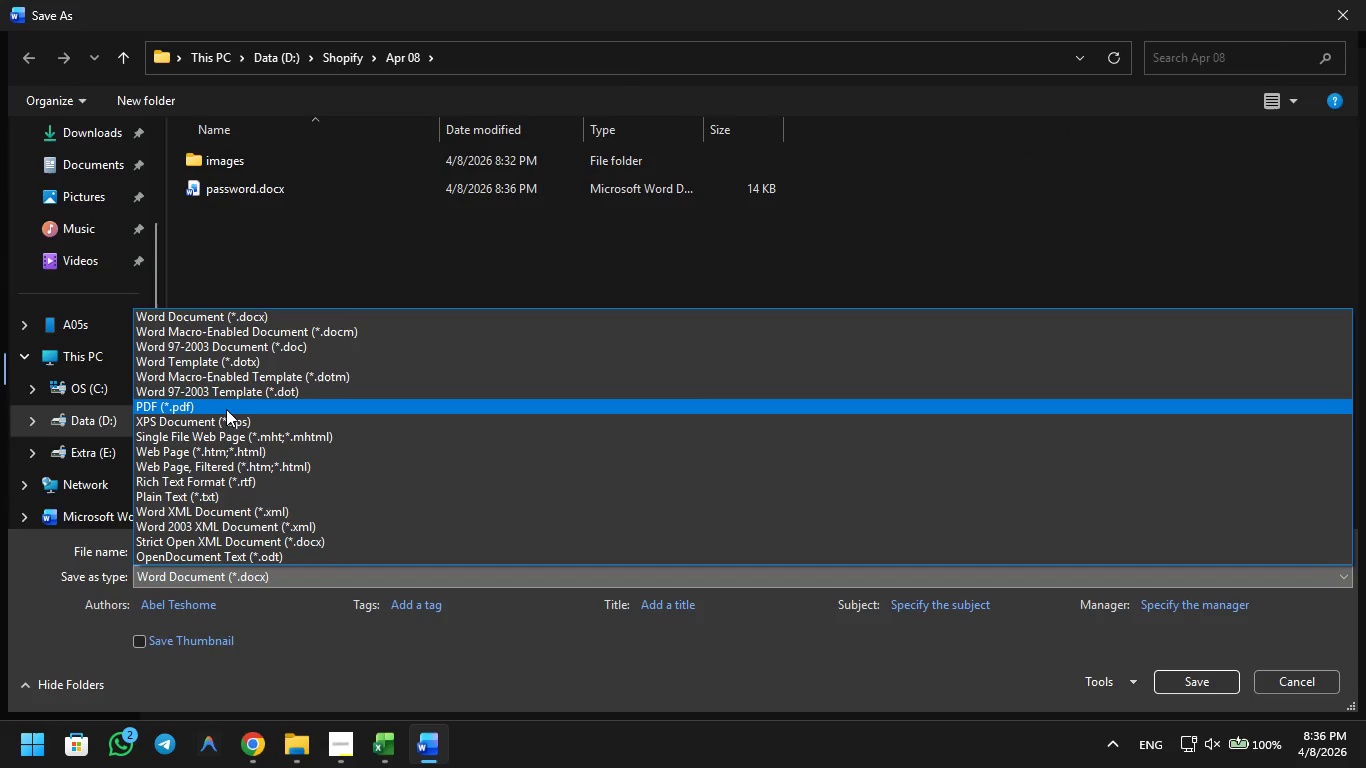 
left_click([223, 406])
 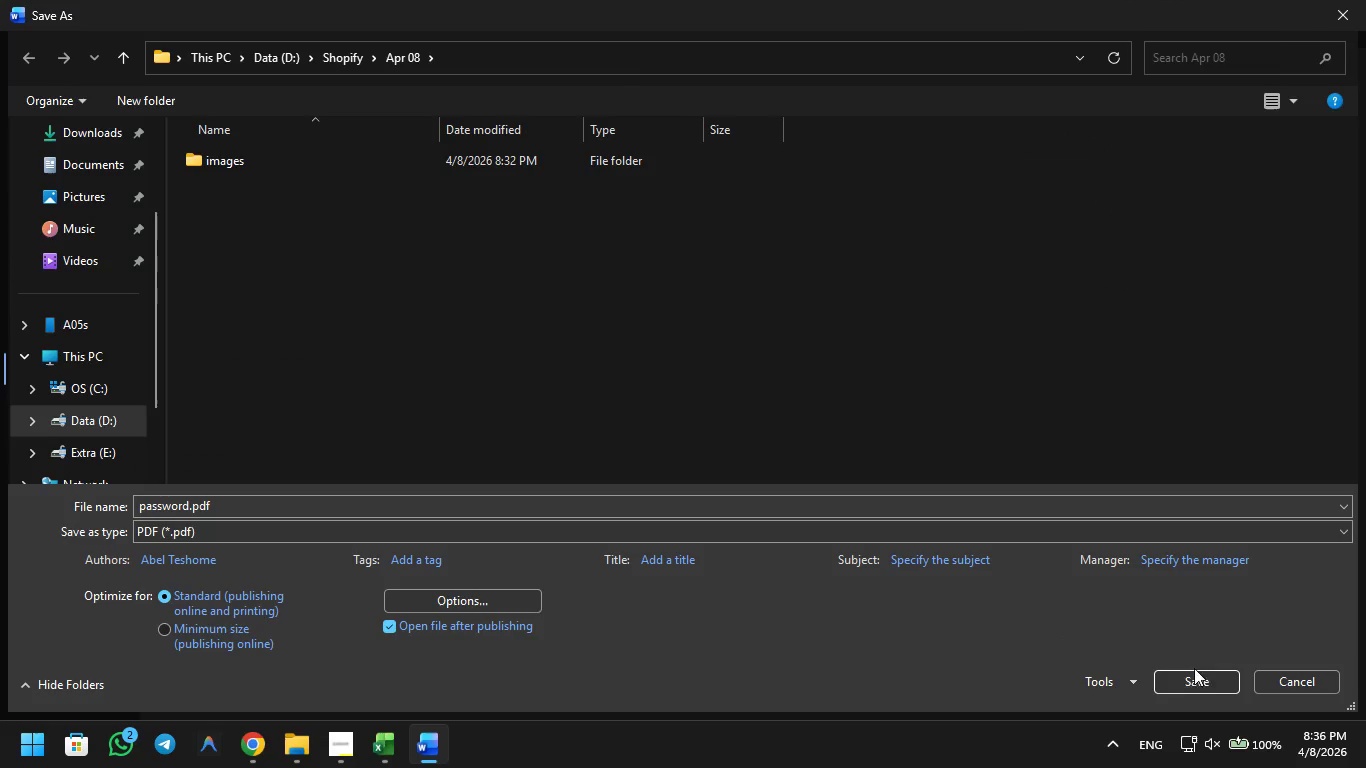 
left_click([1207, 677])
 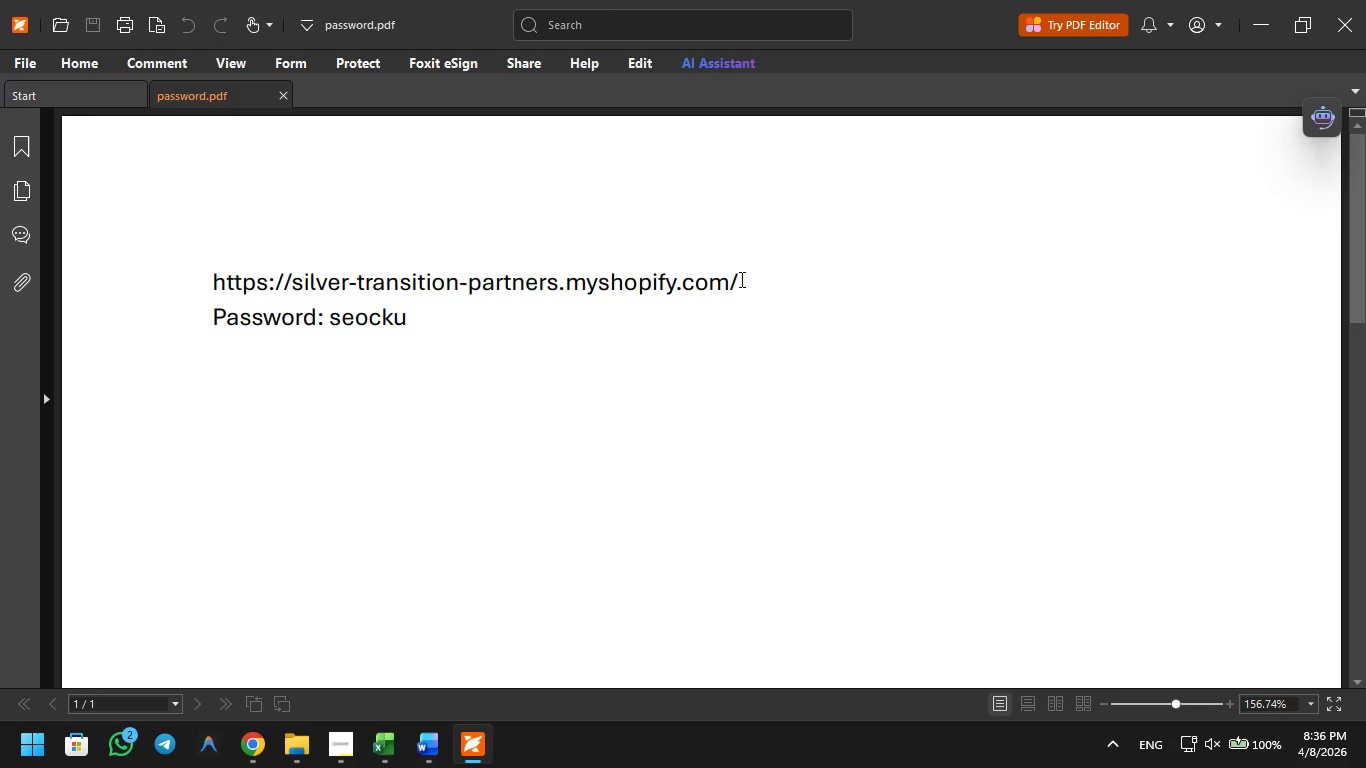 
left_click([1356, 10])
 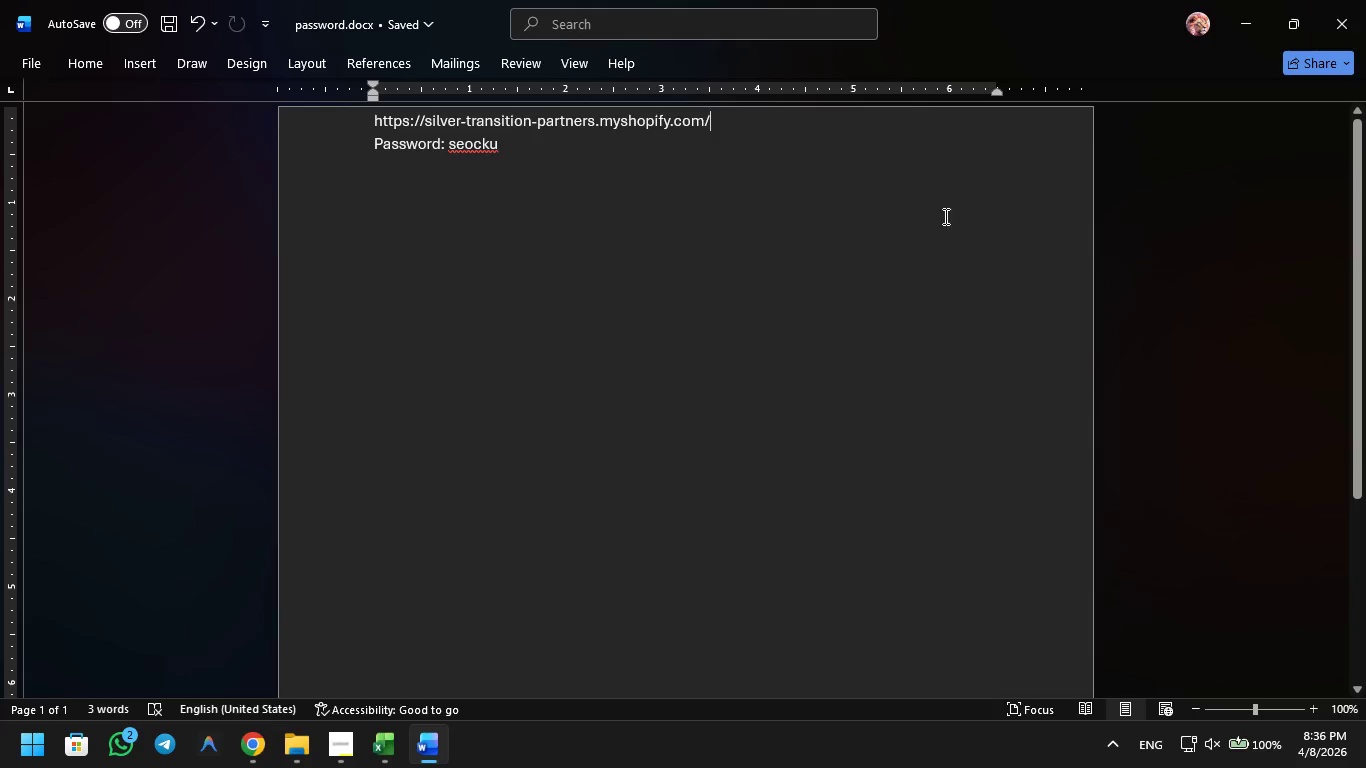 
left_click([889, 268])
 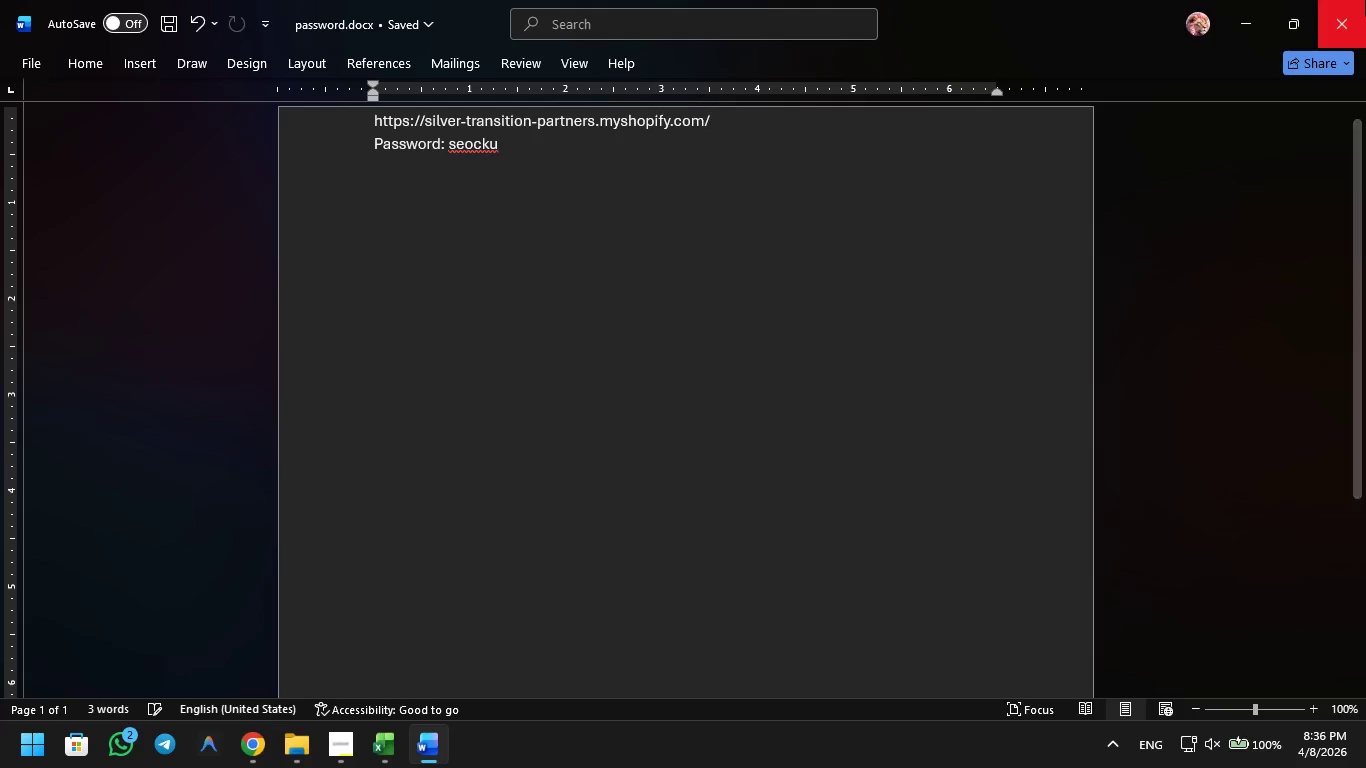 
left_click([1365, 1])
 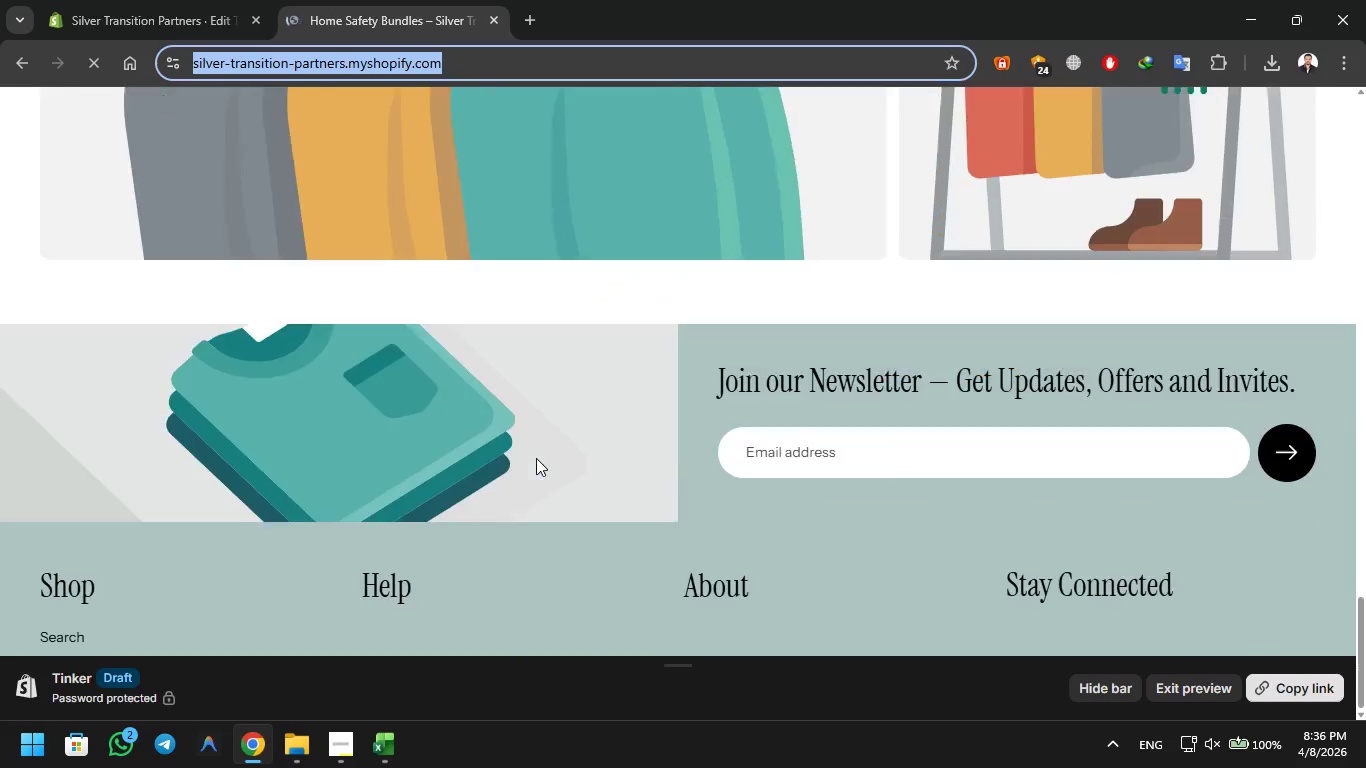 
wait(7.22)
 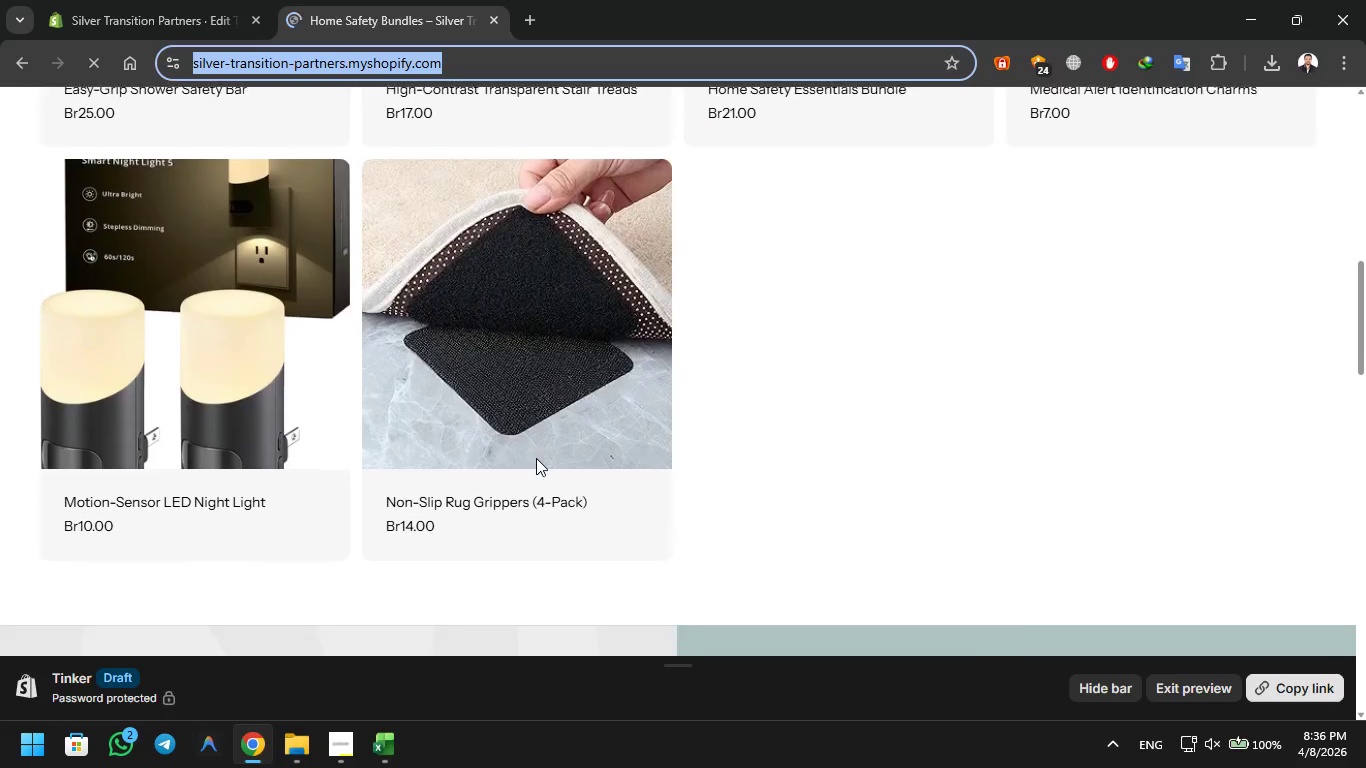 
left_click([169, 0])
 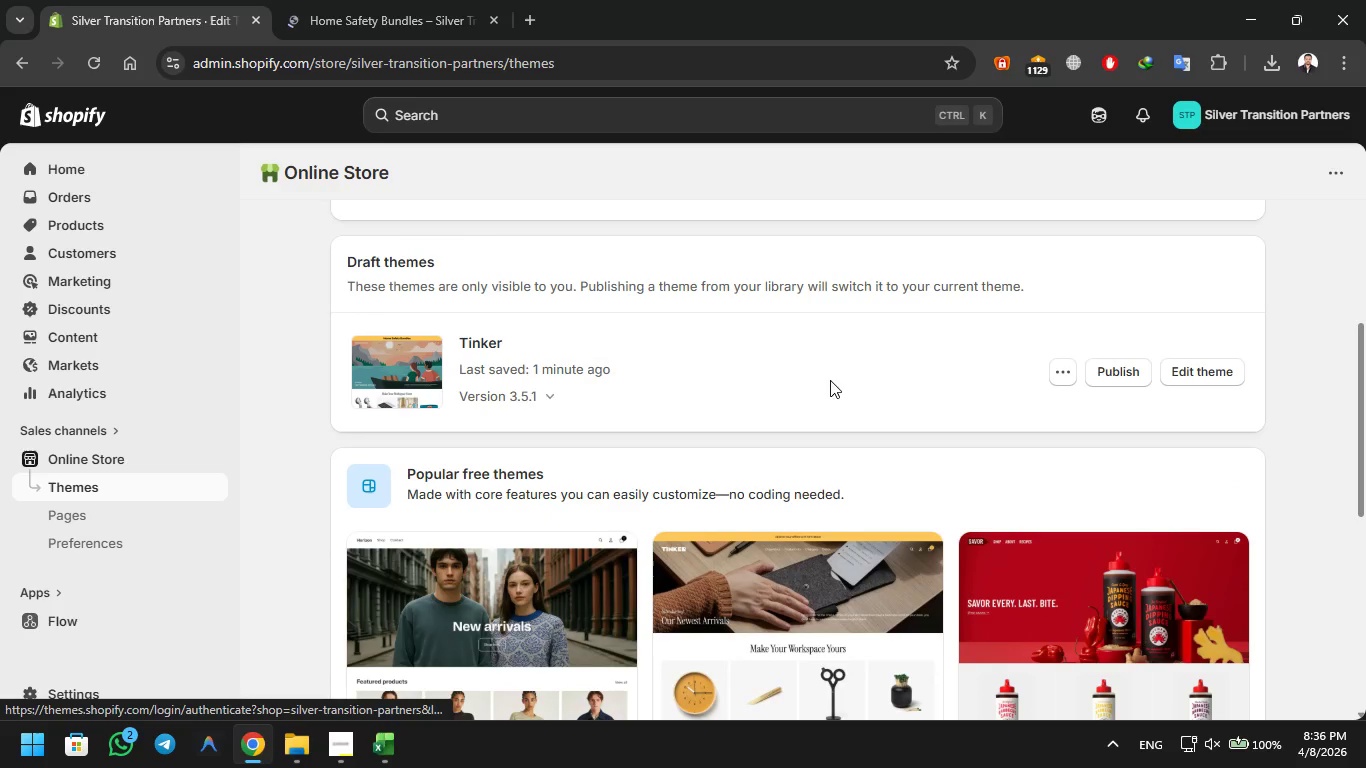 
left_click([1212, 373])
 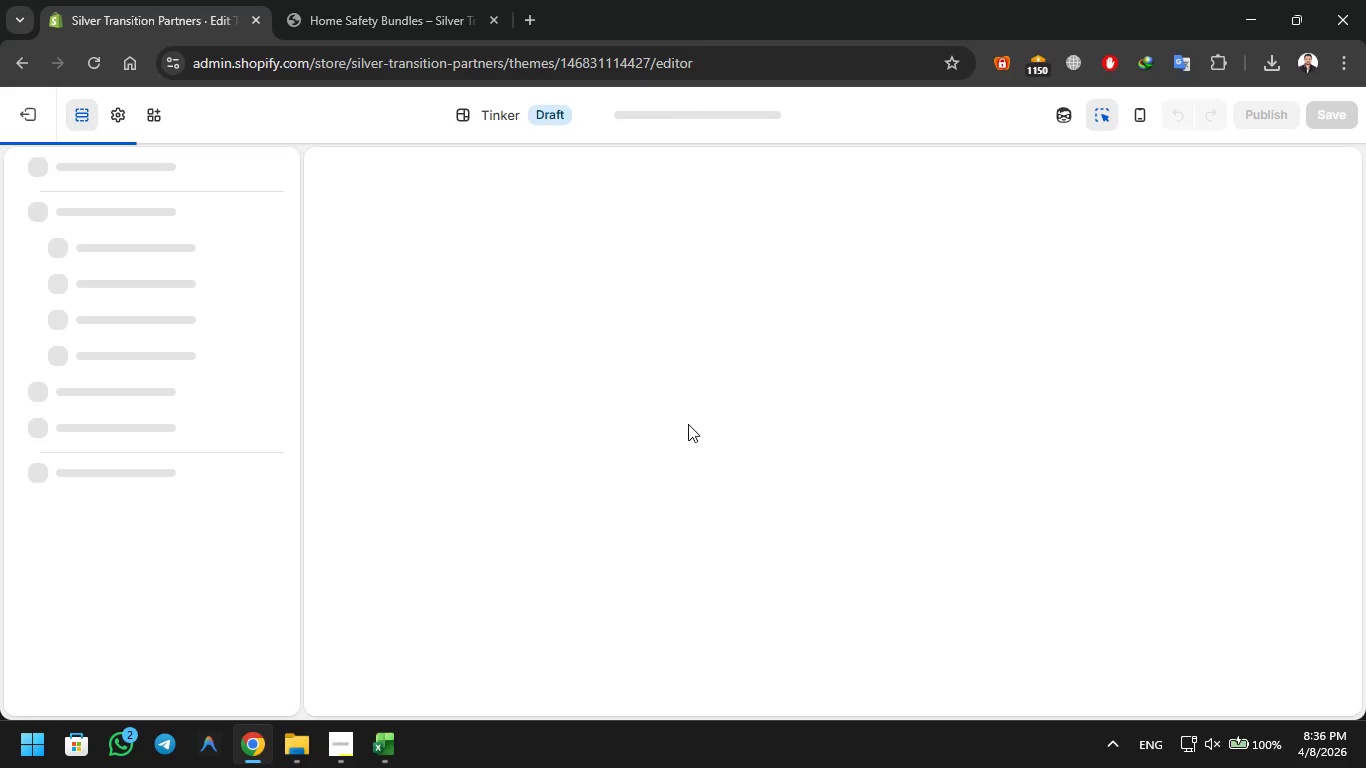 
wait(16.2)
 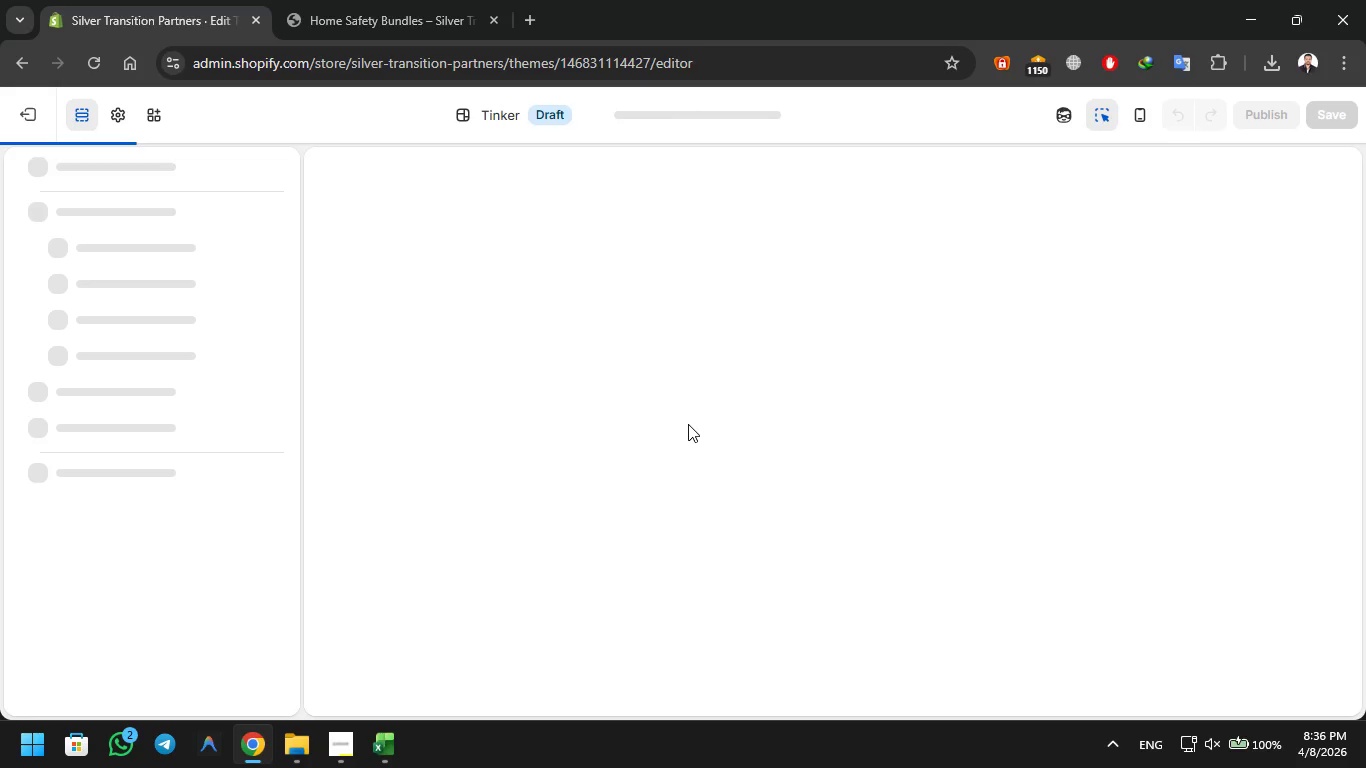 
left_click([395, 753])
 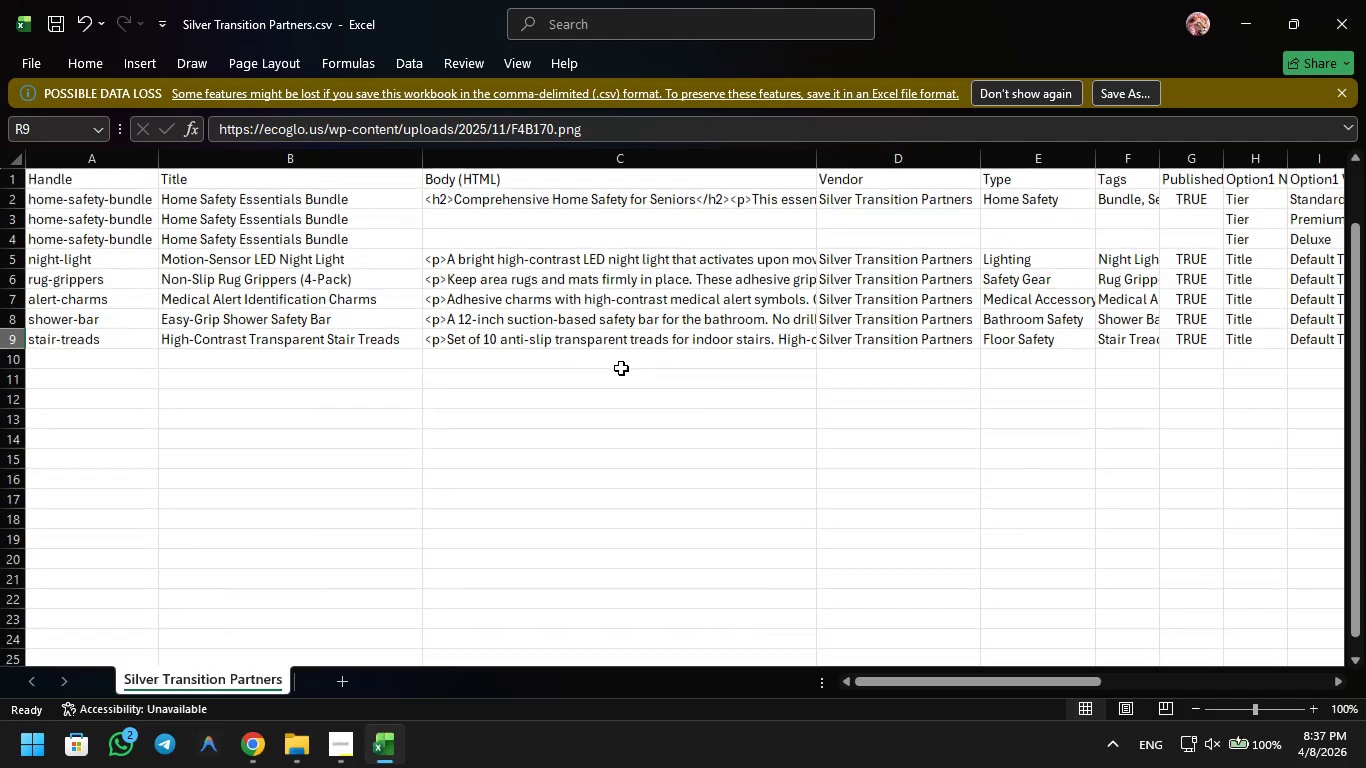 
left_click([1365, 0])
 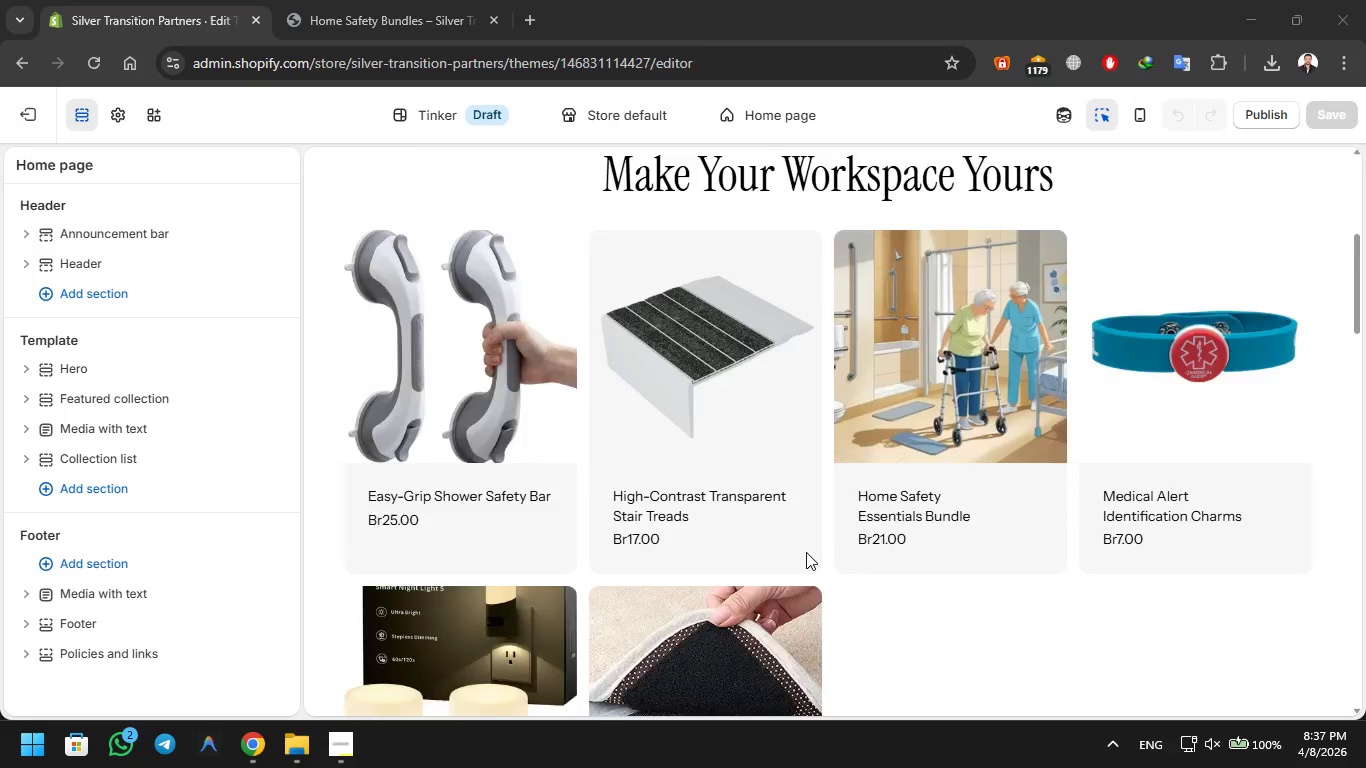 
left_click([613, 521])
 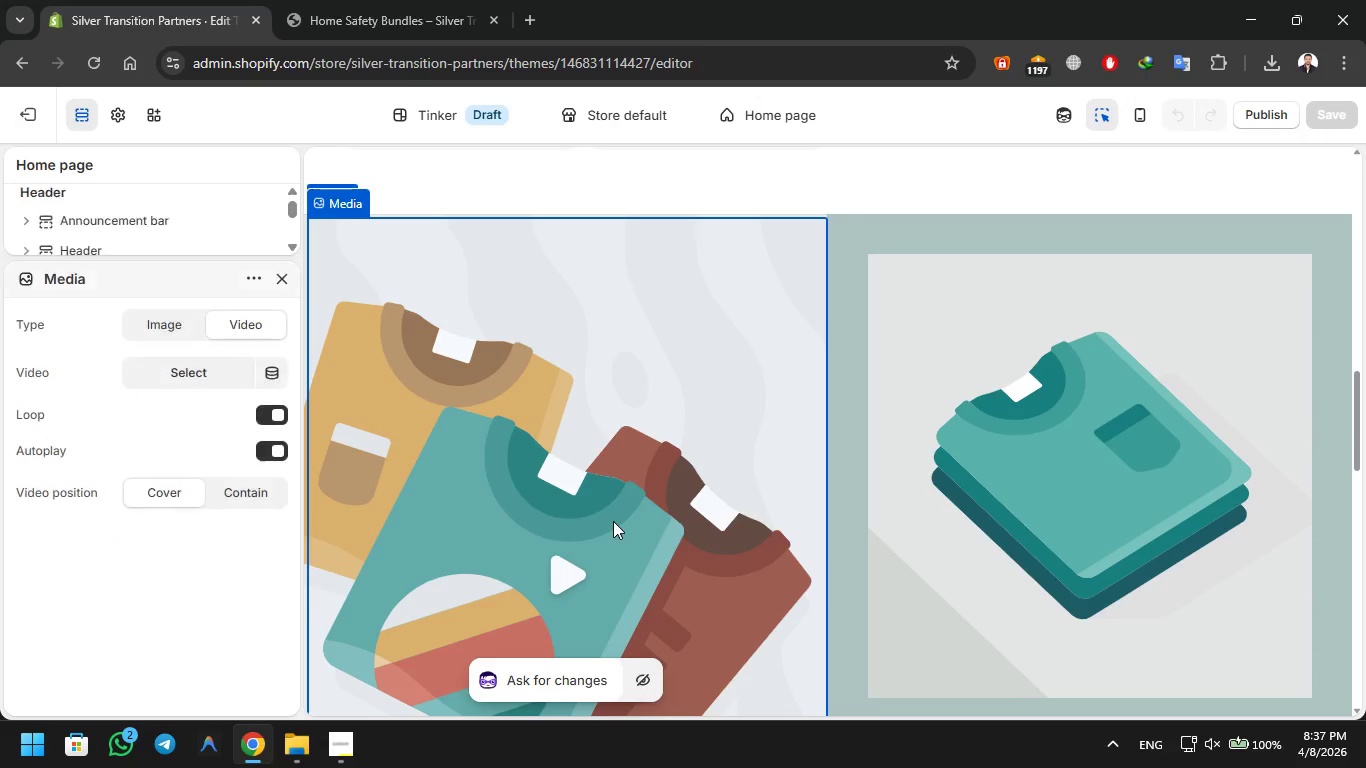 
key(Delete)
 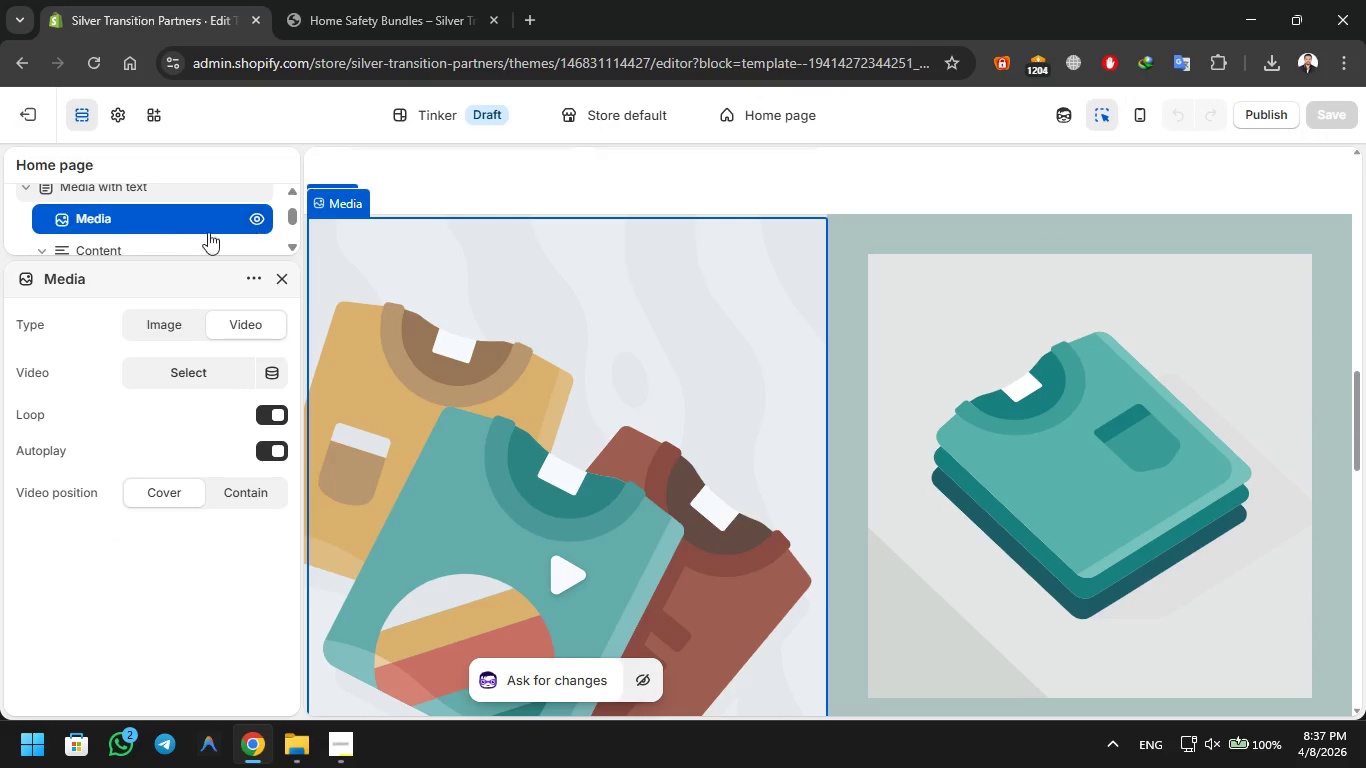 
left_click([257, 223])
 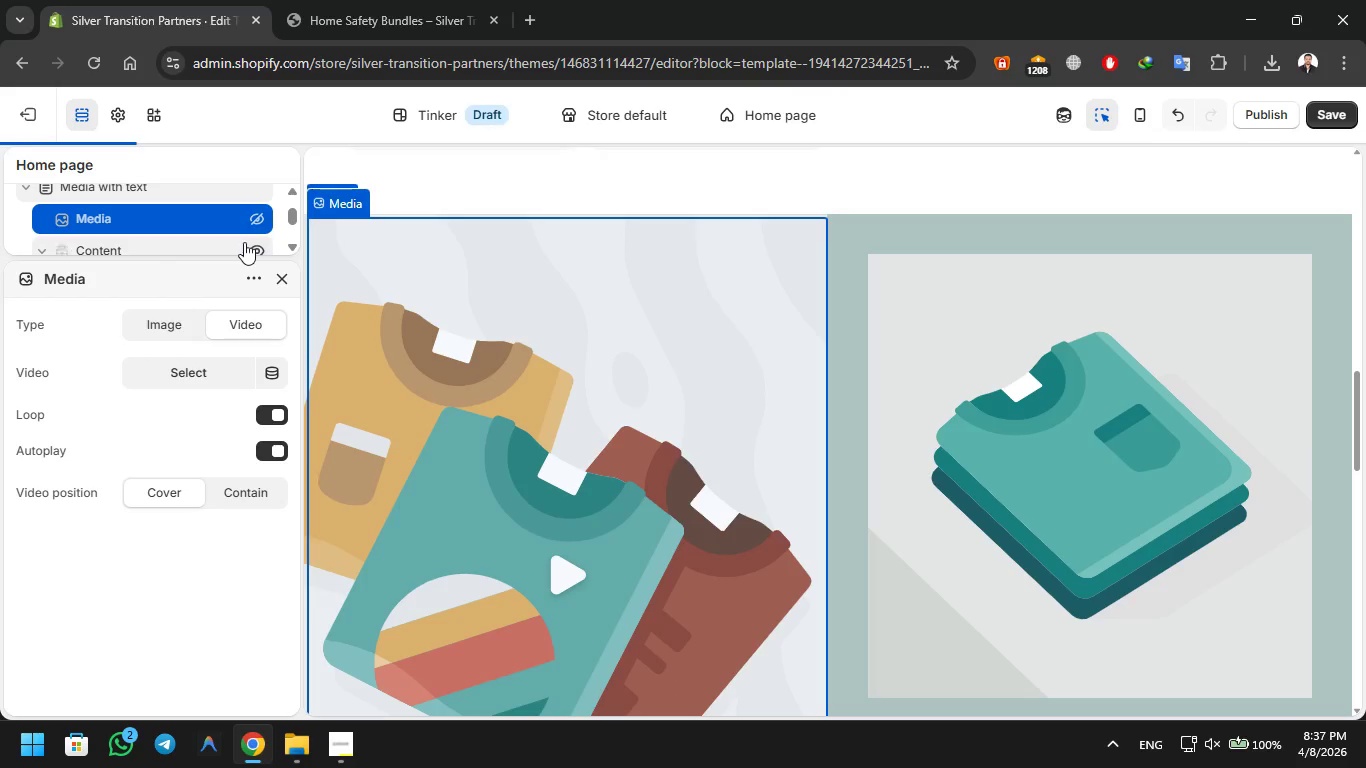 
left_click([252, 242])
 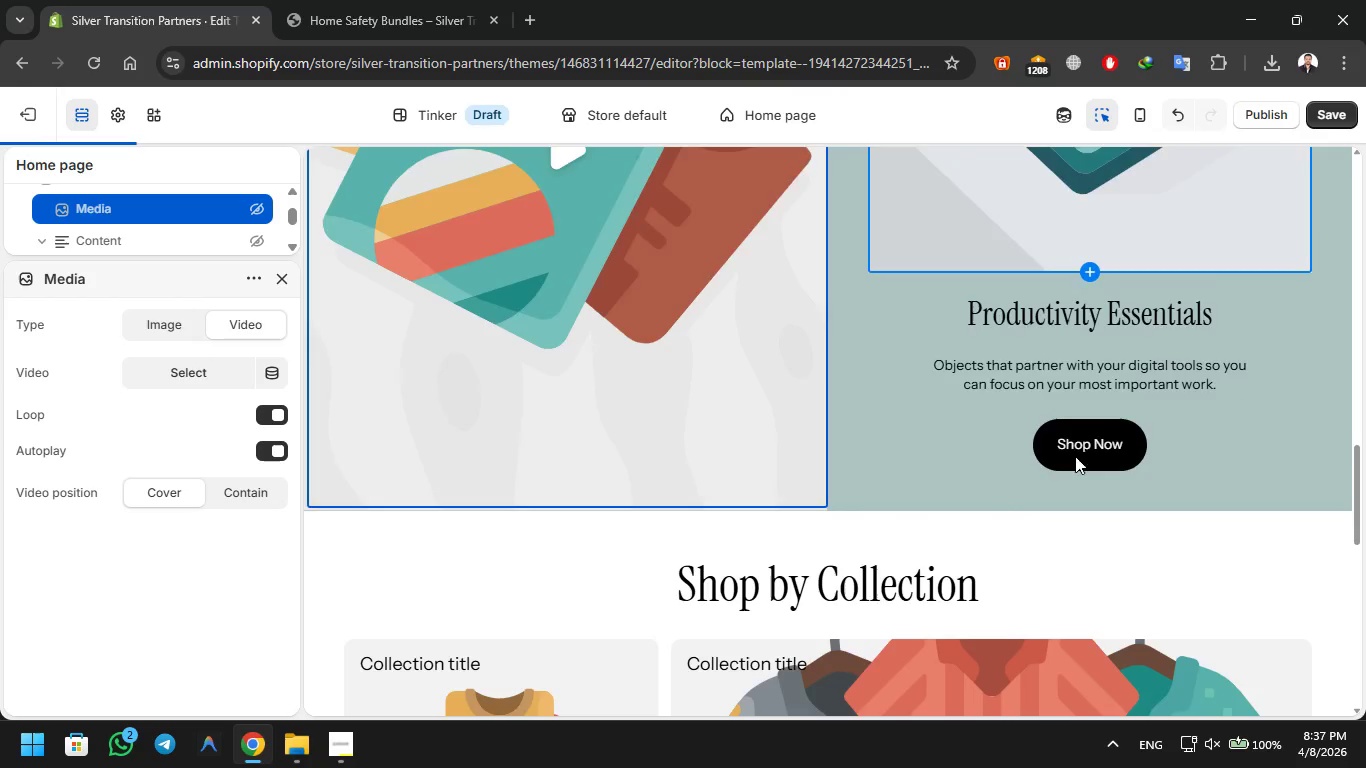 
wait(5.05)
 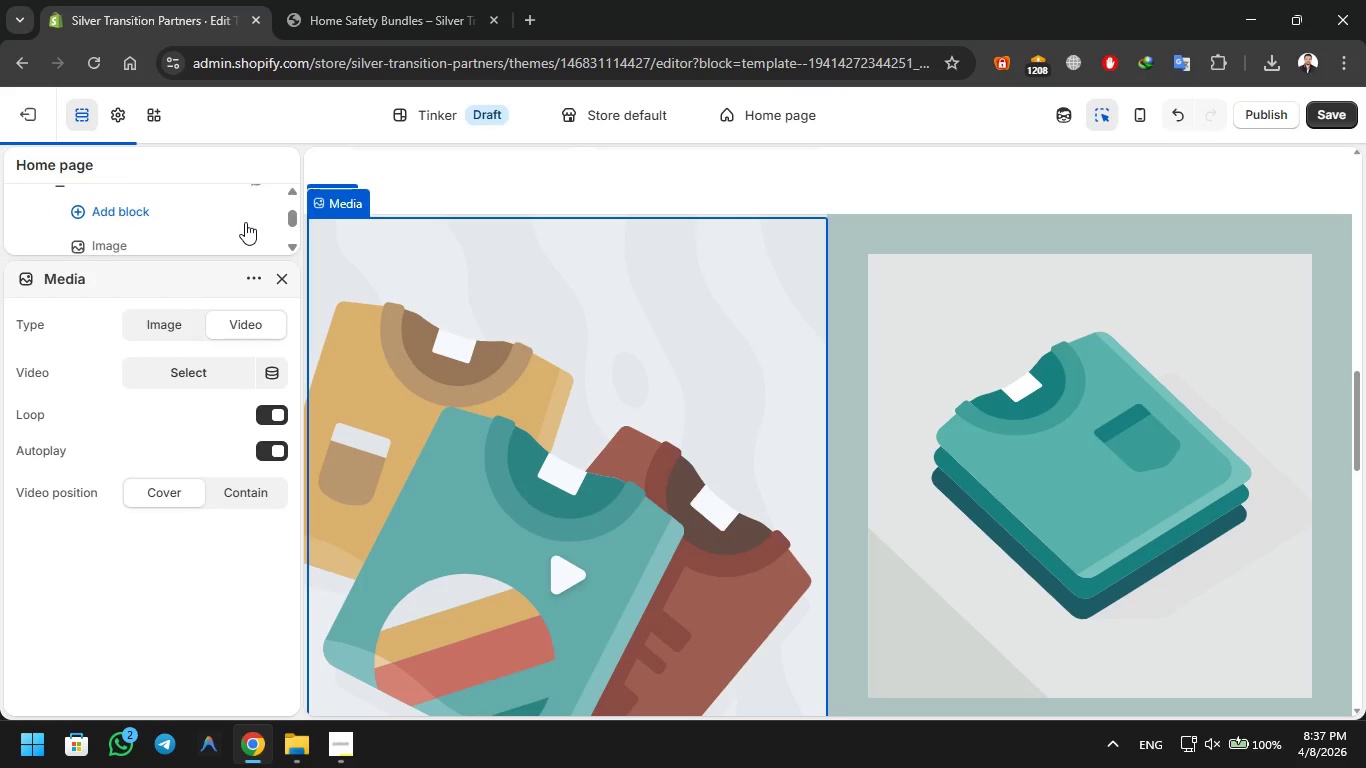 
left_click([749, 345])
 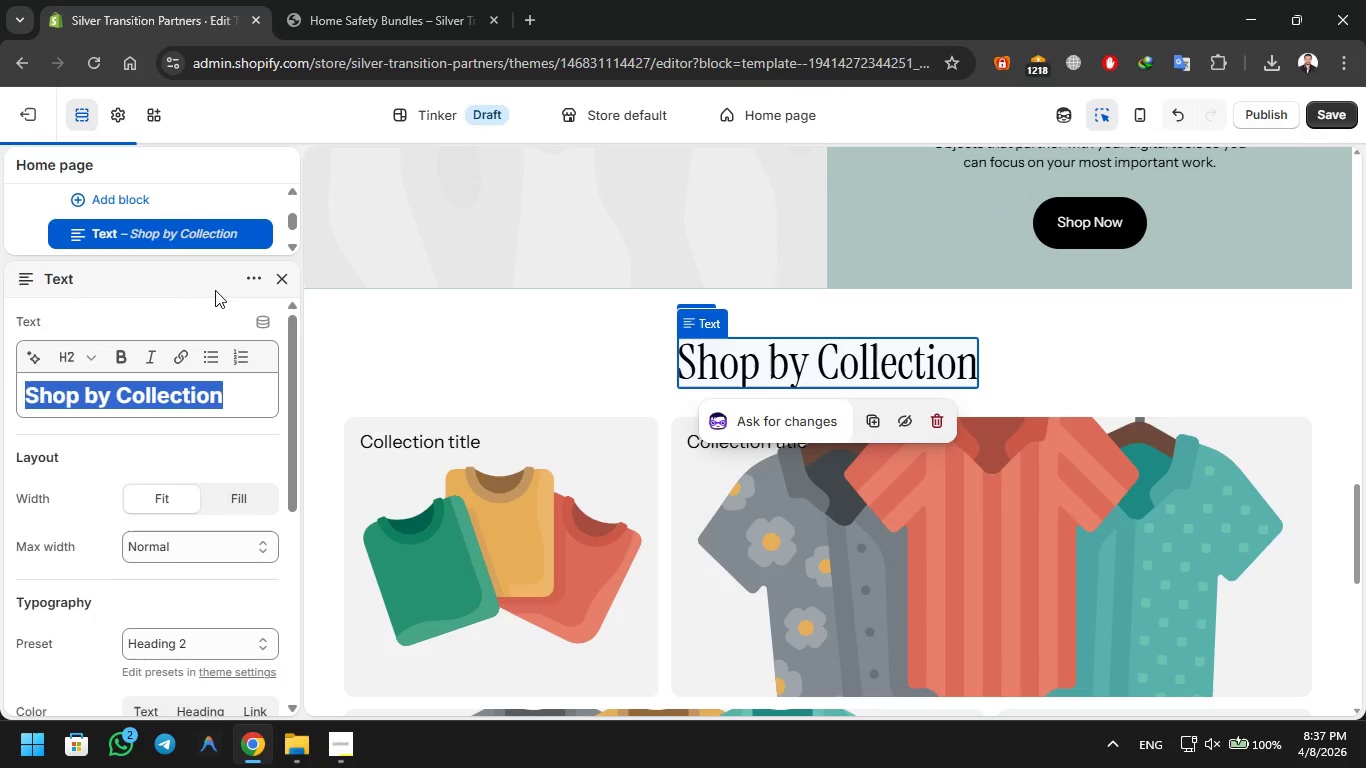 
left_click([283, 287])
 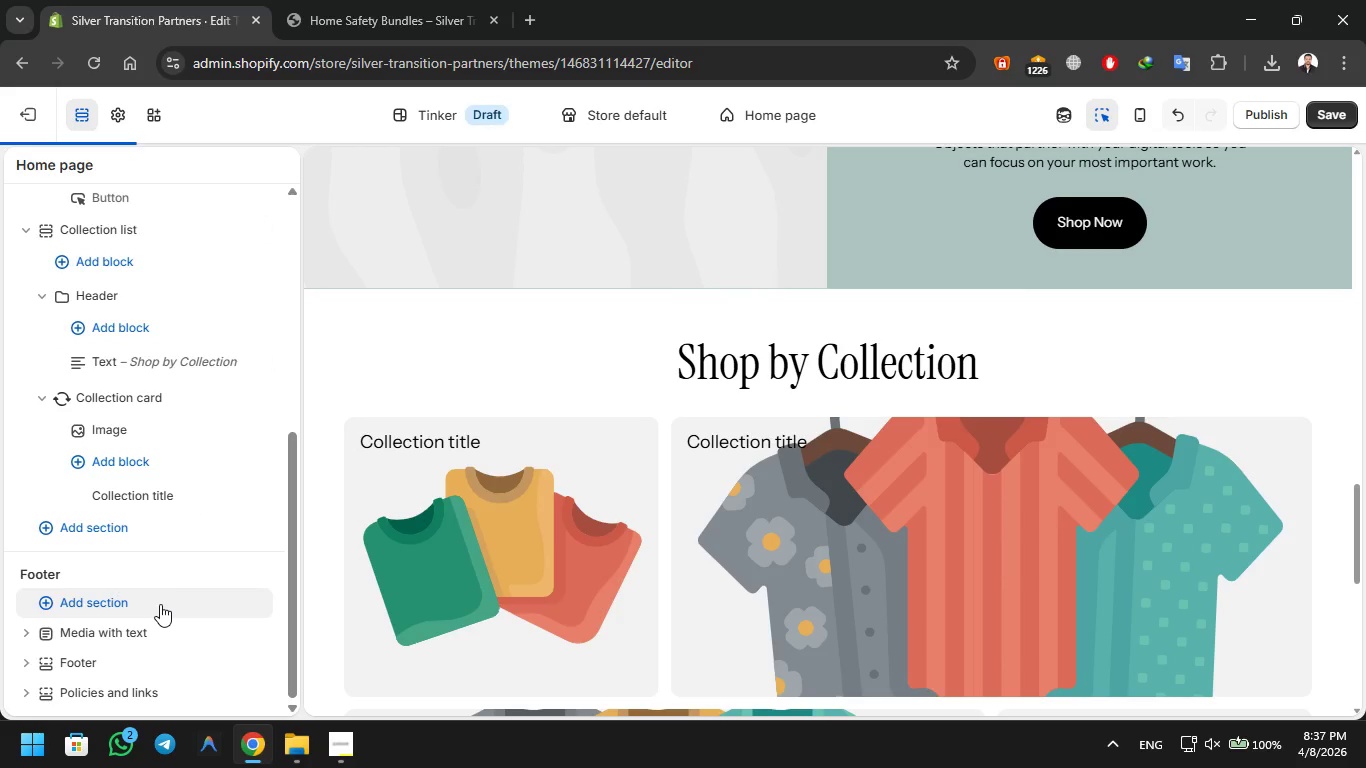 
mouse_move([602, 548])
 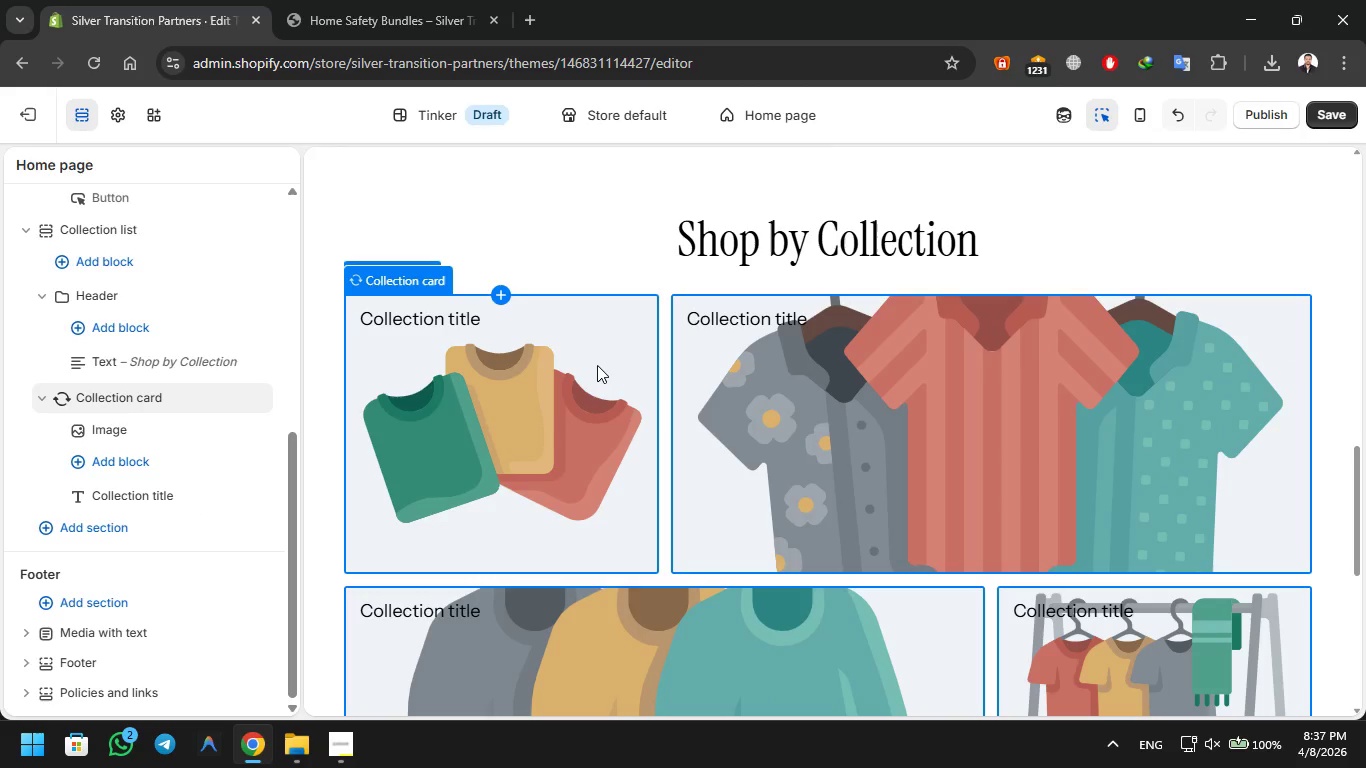 
left_click([597, 365])
 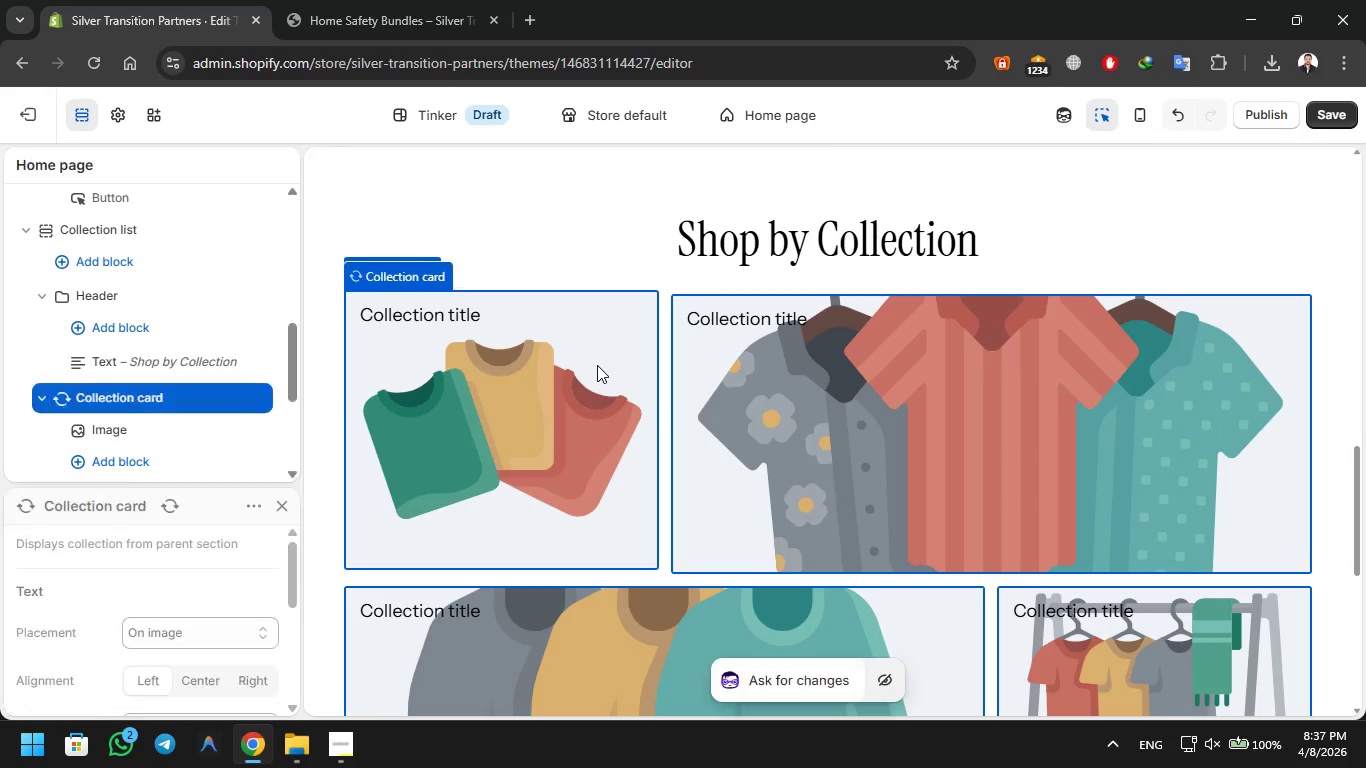 
key(Delete)
 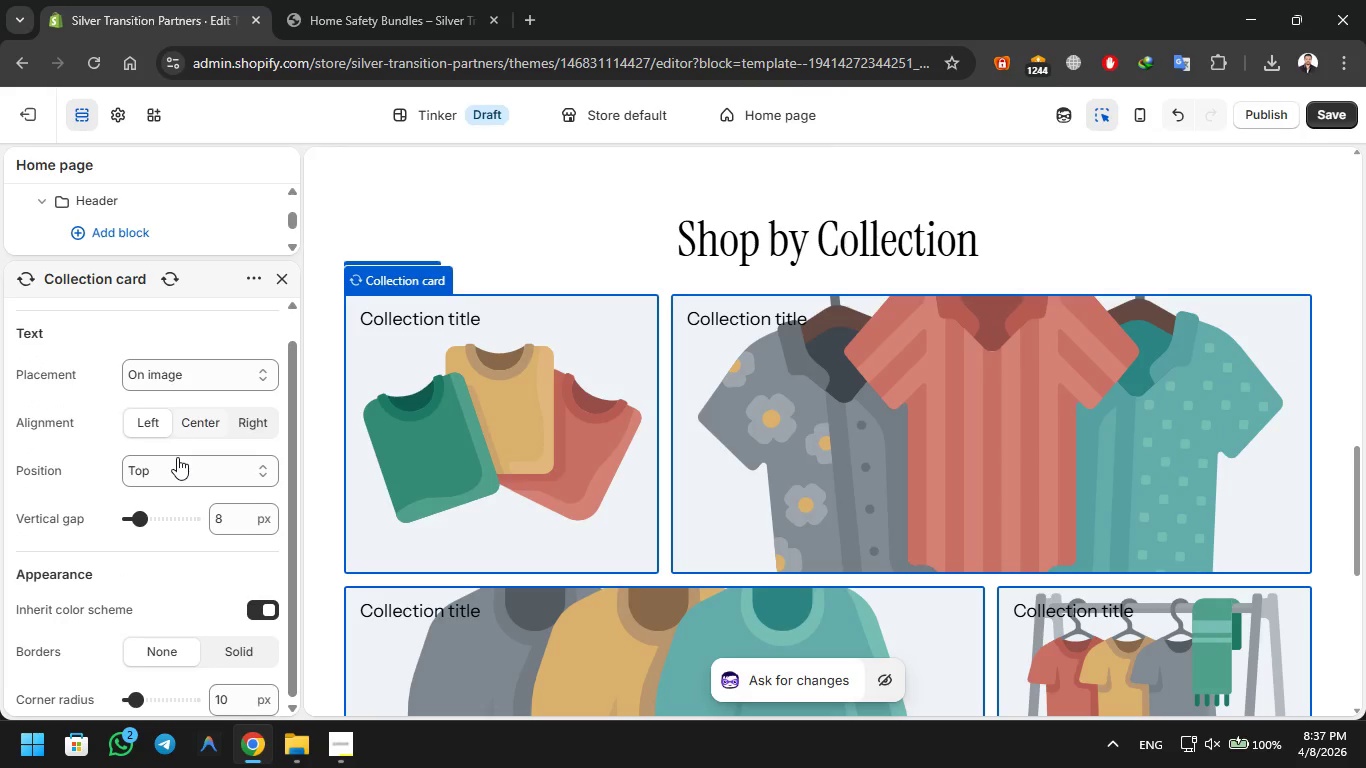 
left_click([255, 274])
 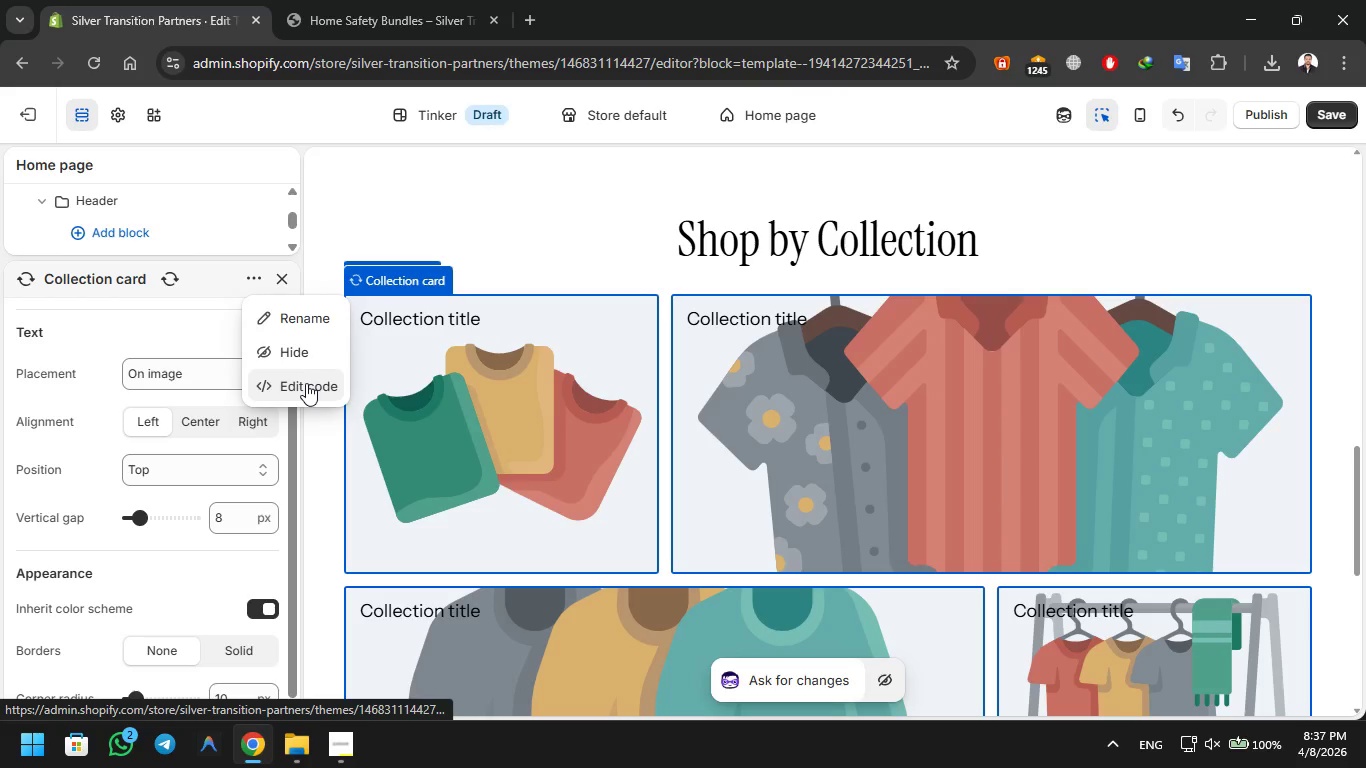 
left_click([306, 349])
 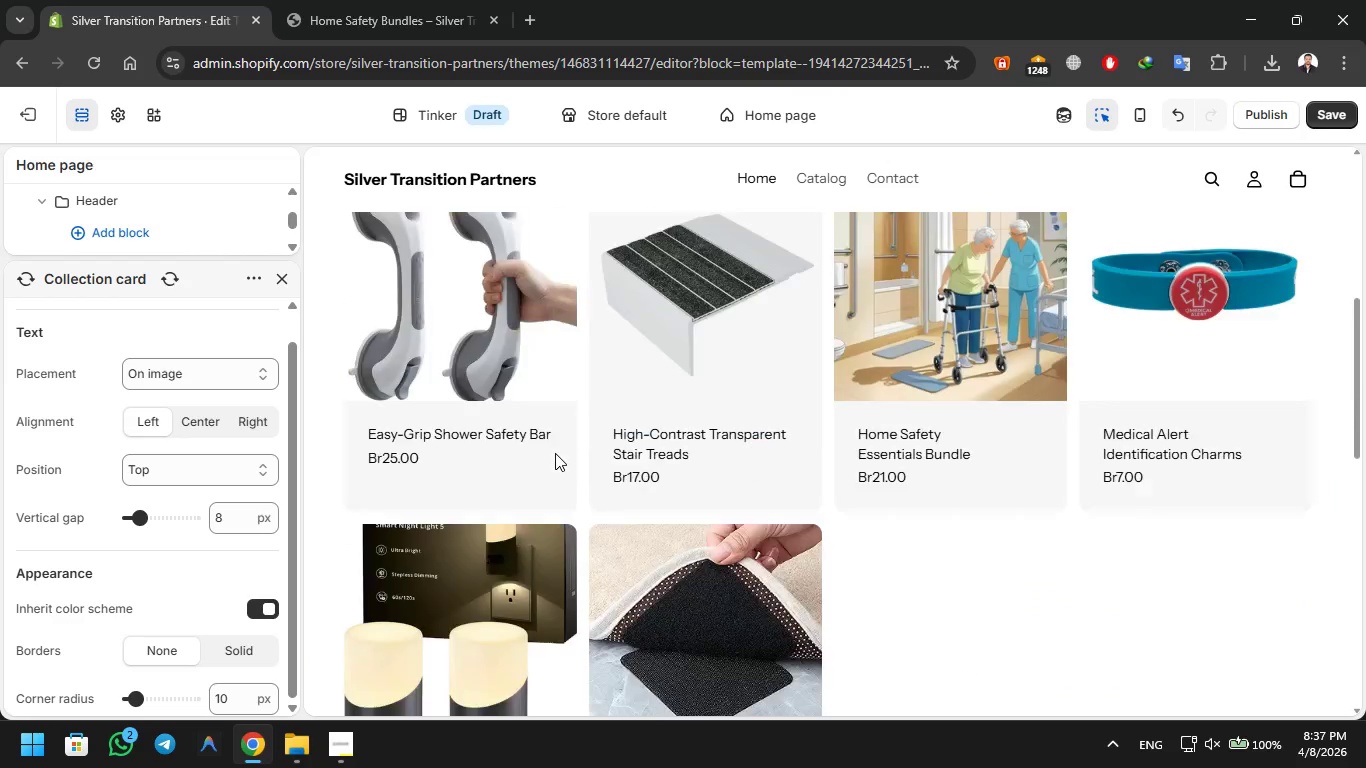 
wait(6.0)
 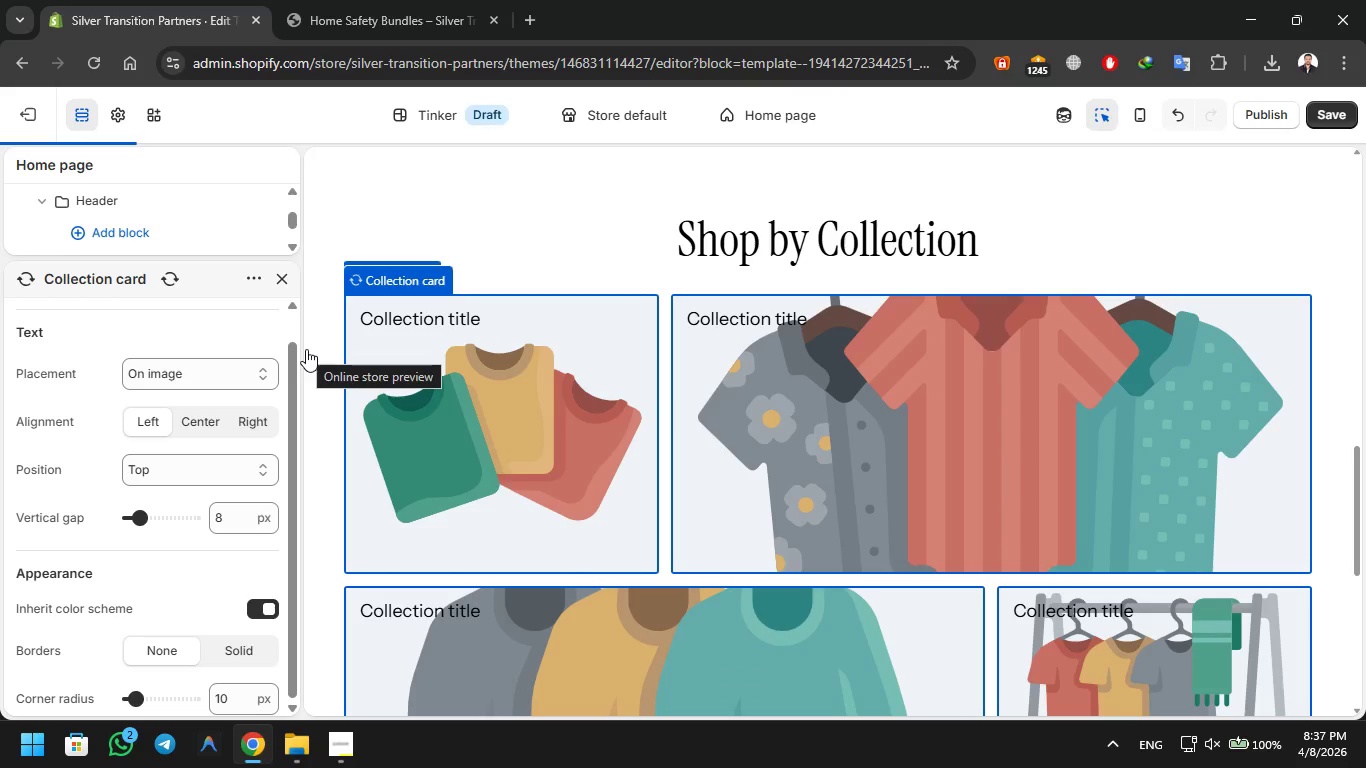 
left_click([764, 390])
 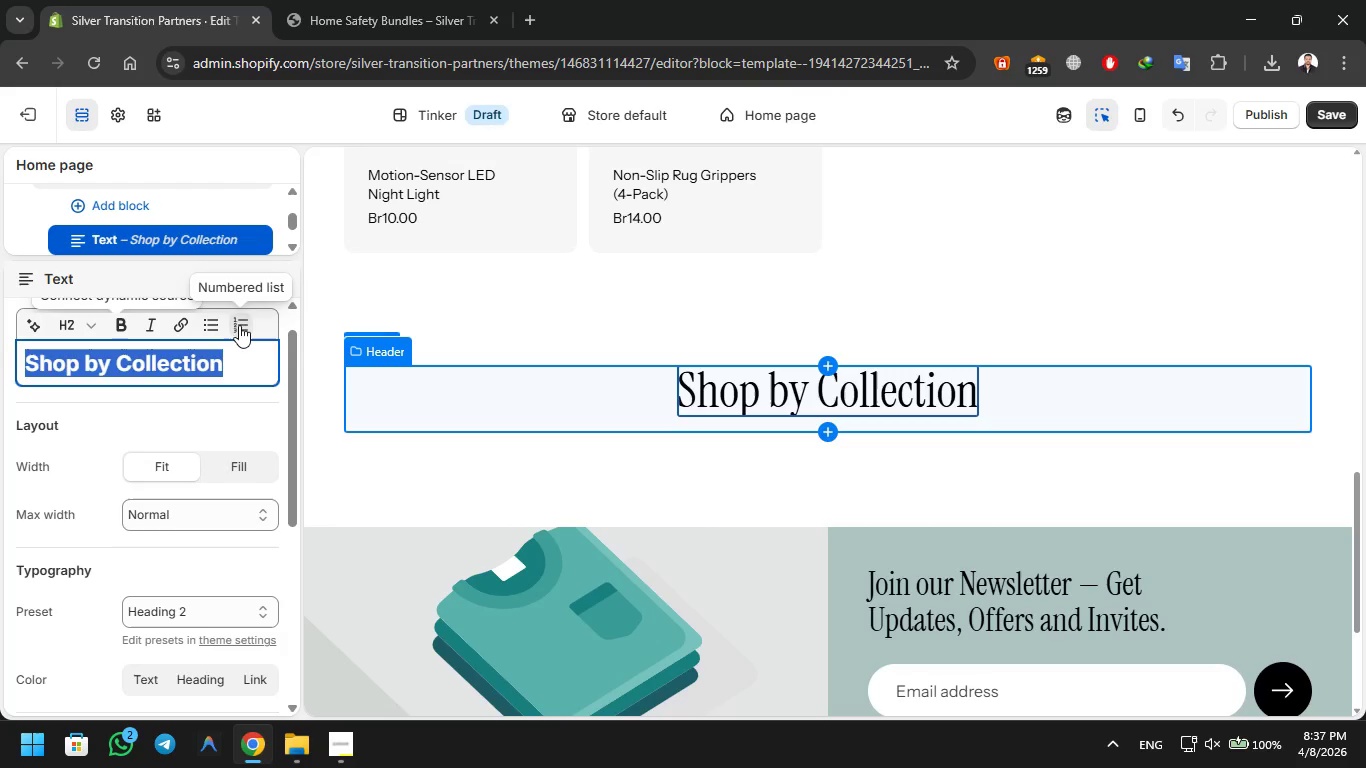 
left_click([261, 282])
 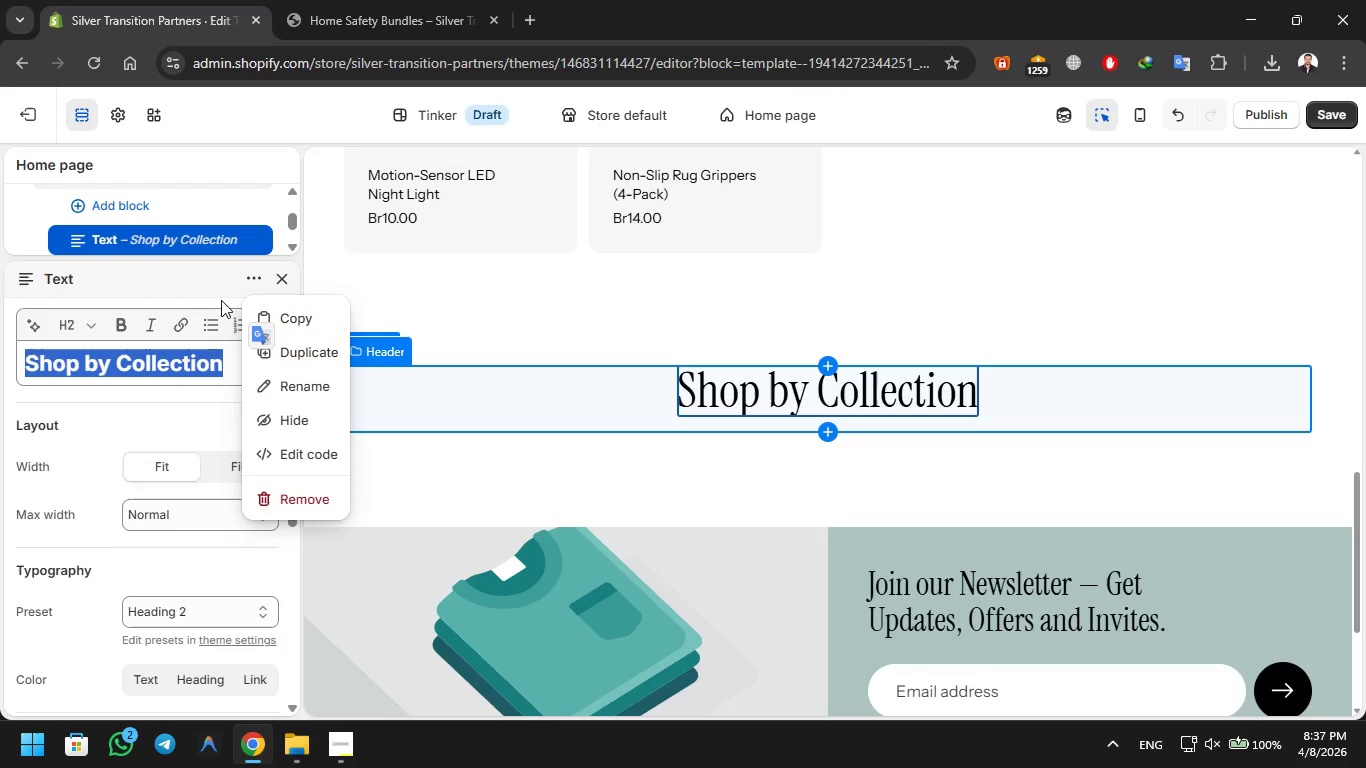 
left_click([201, 291])
 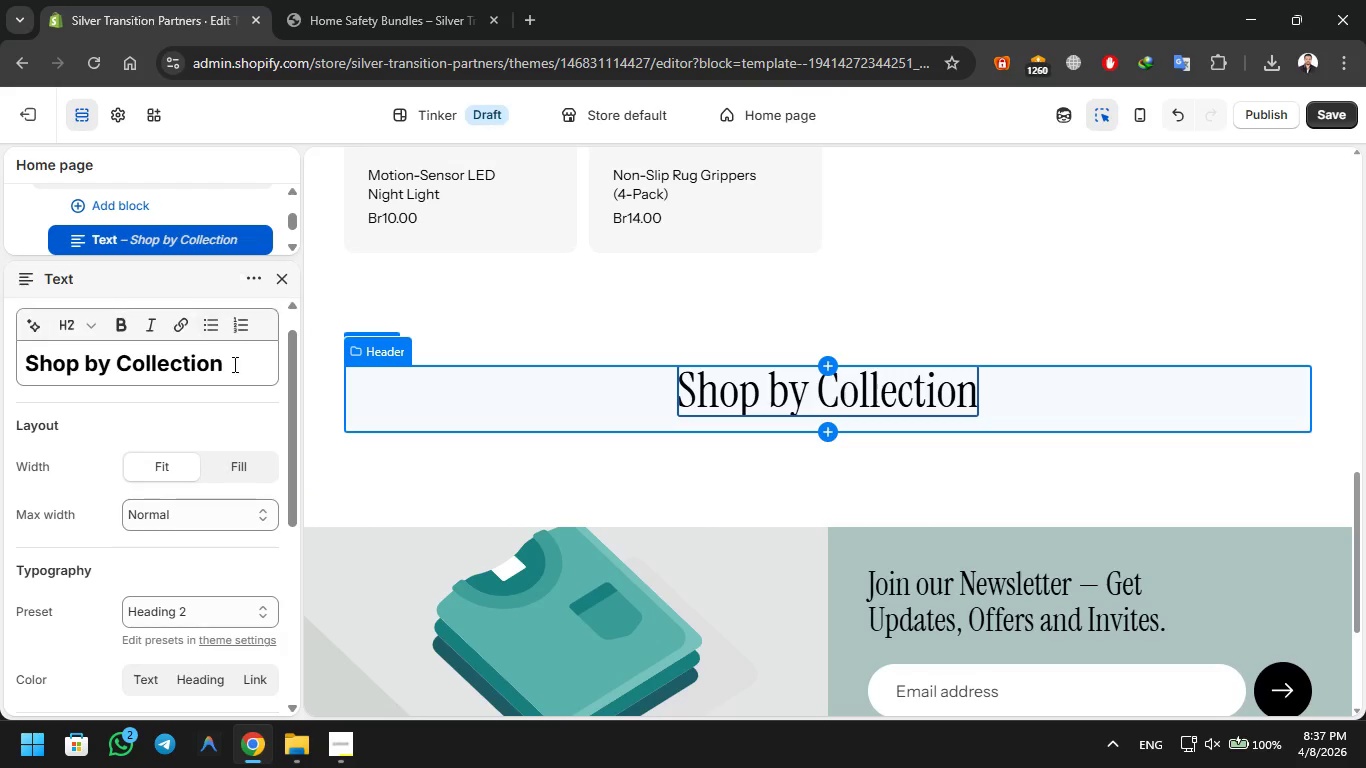 
mouse_move([244, 475])
 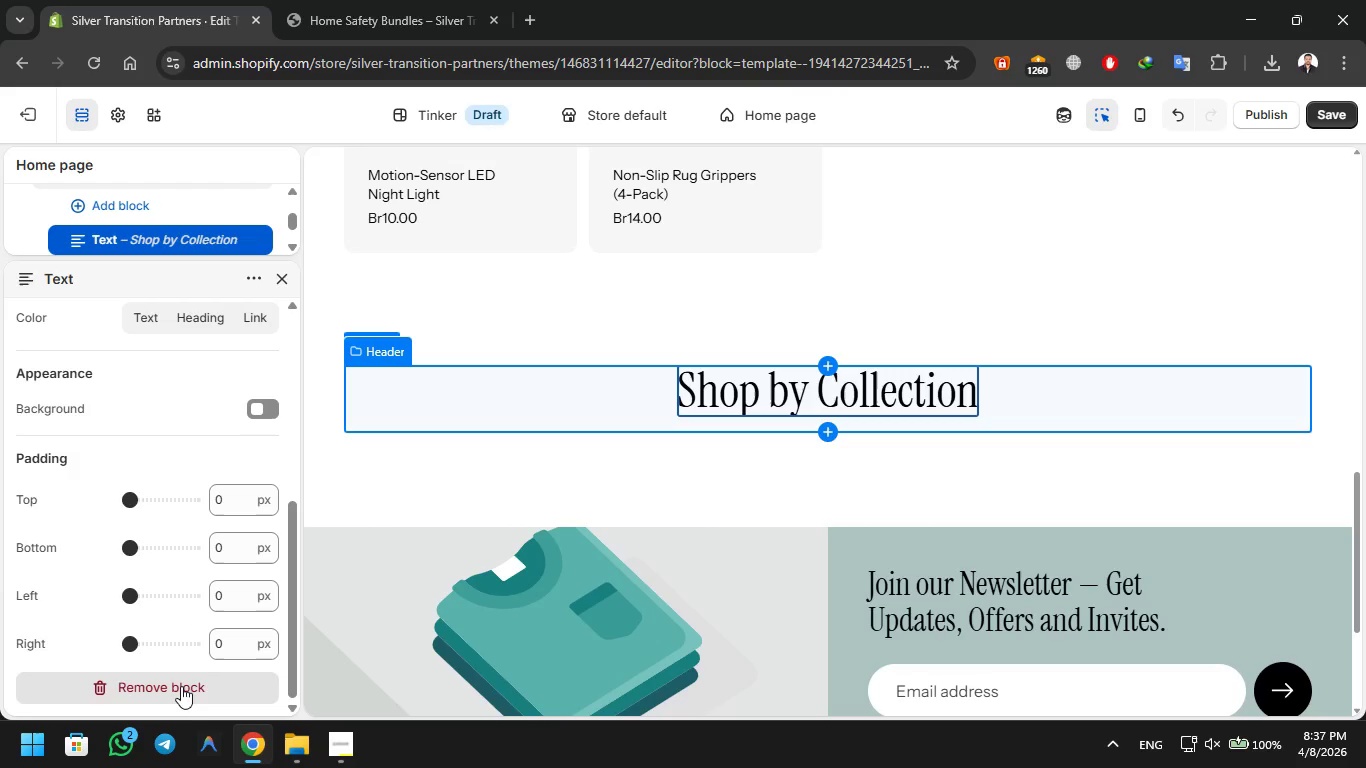 
left_click([179, 691])
 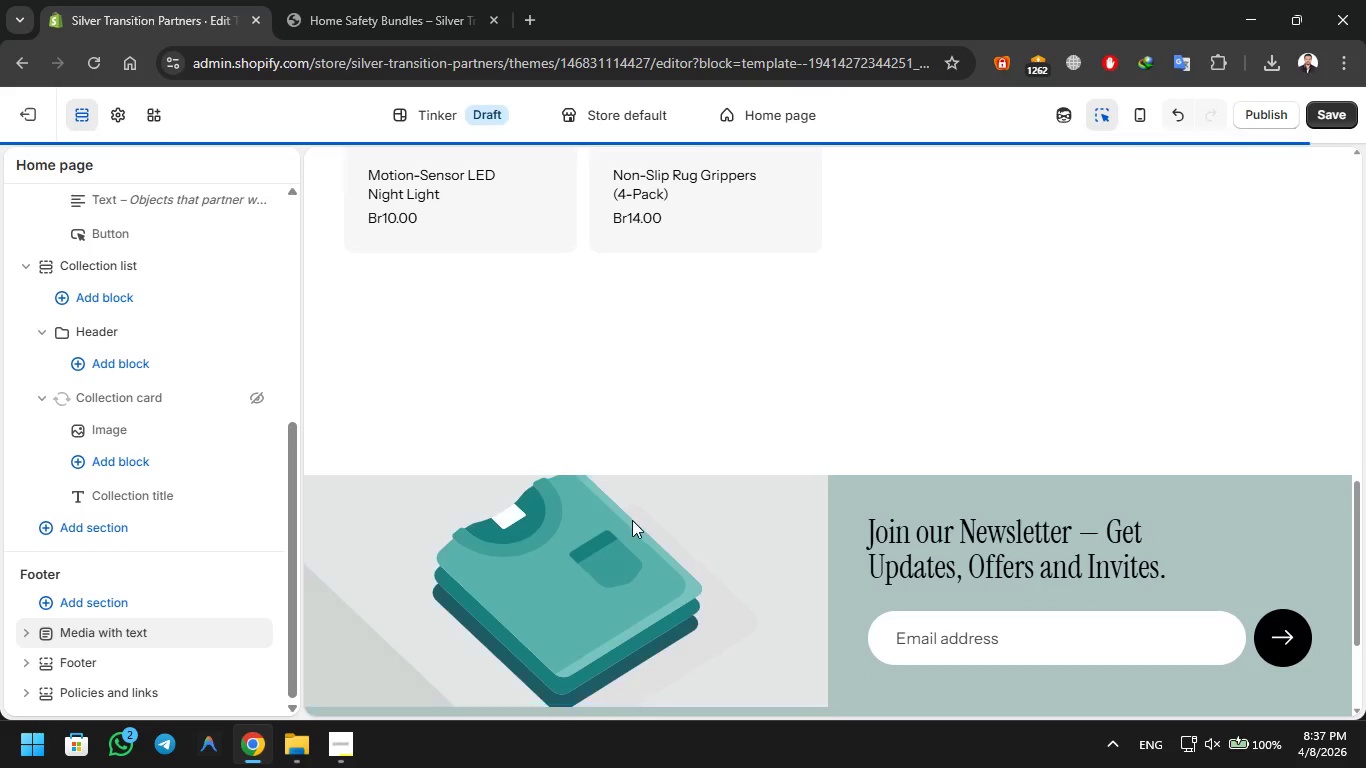 
left_click([637, 520])
 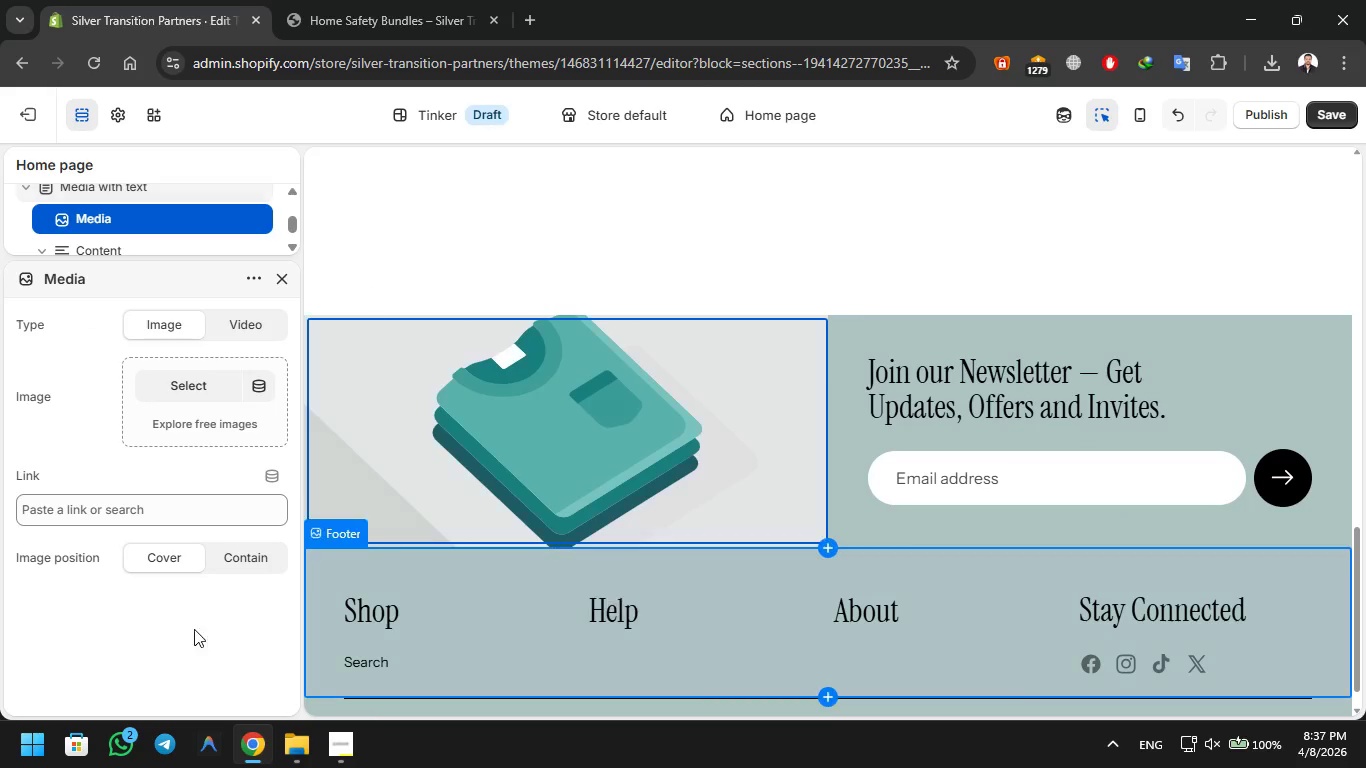 
left_click([902, 452])
 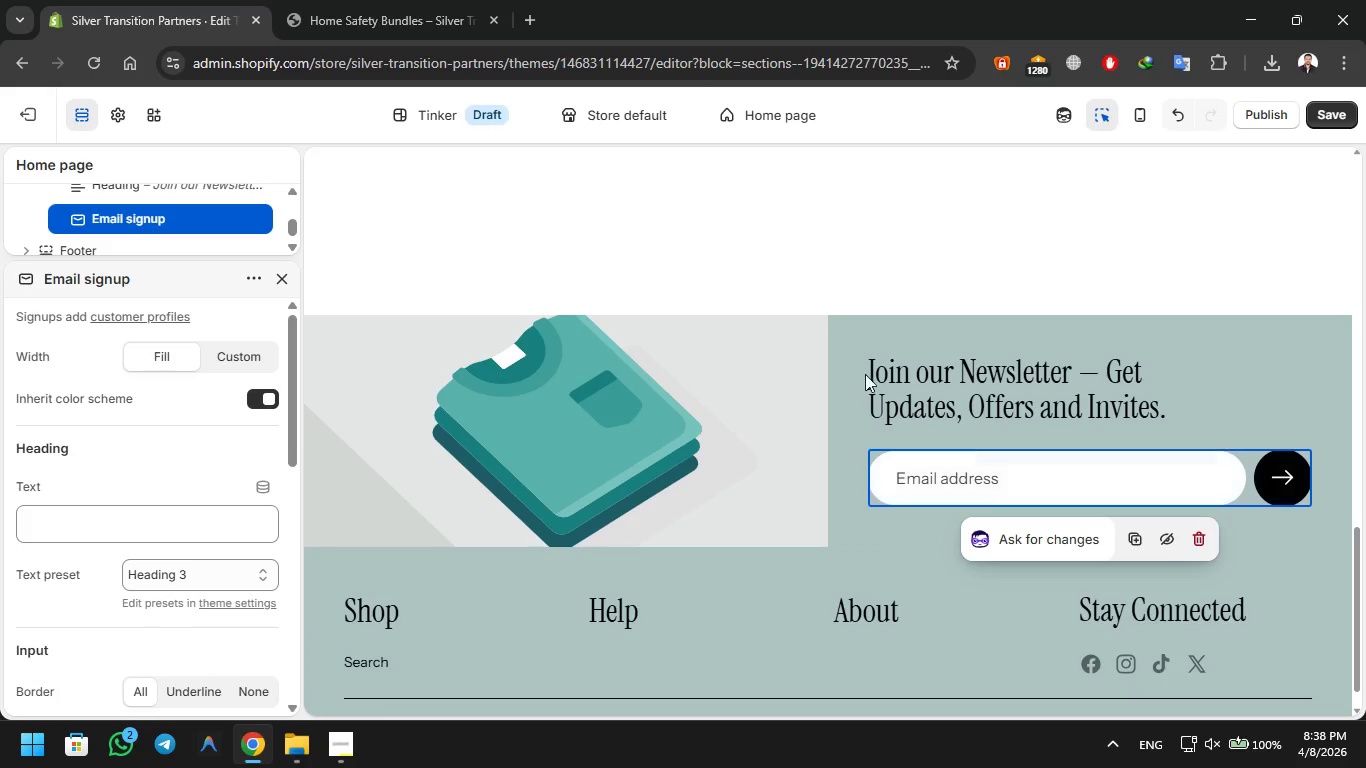 
left_click([865, 374])
 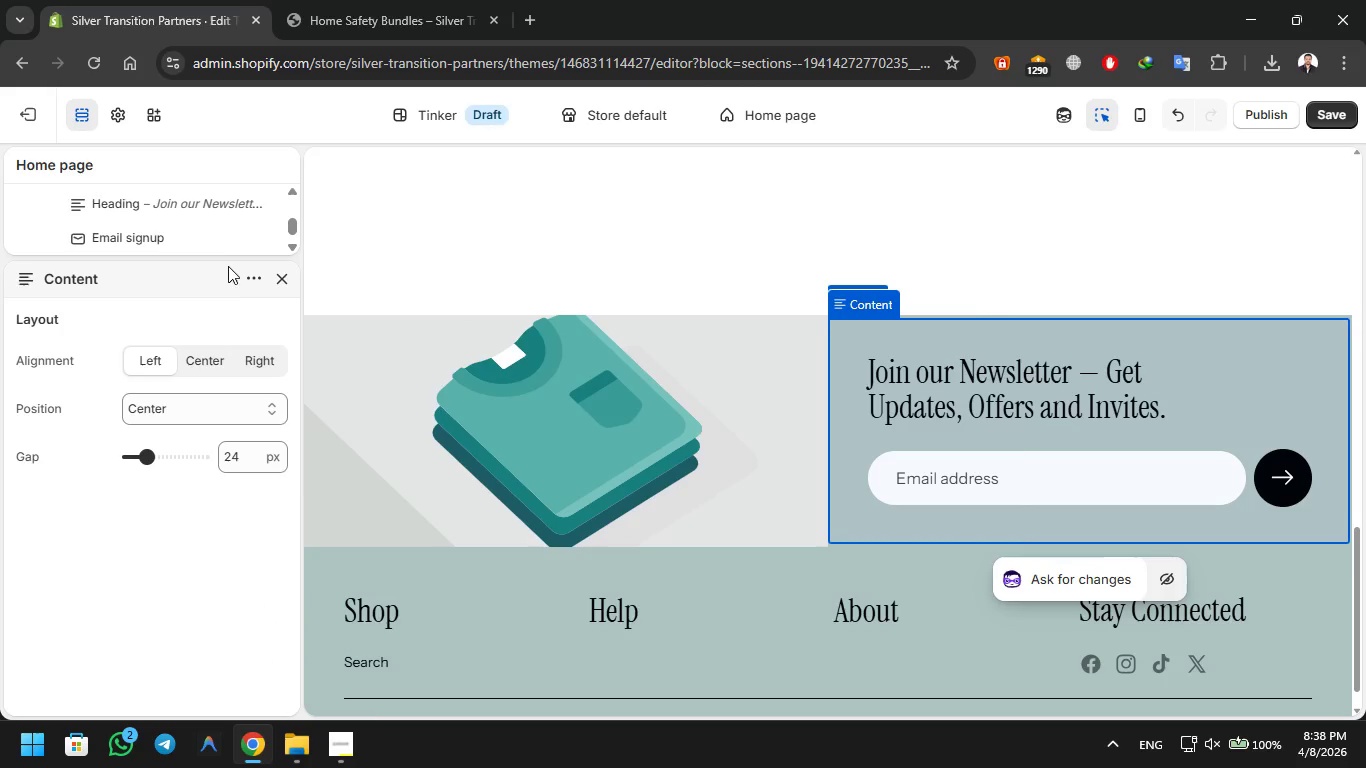 
left_click([253, 267])
 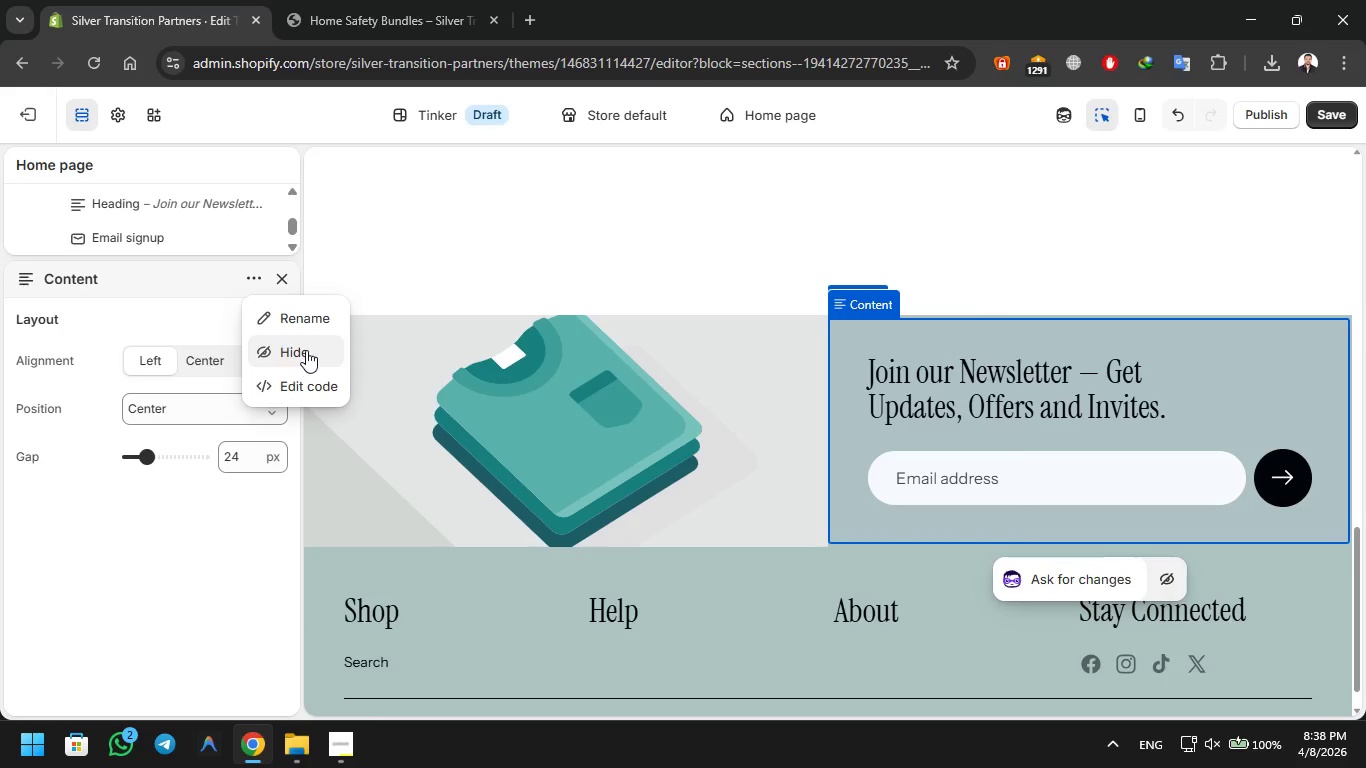 
left_click([307, 349])
 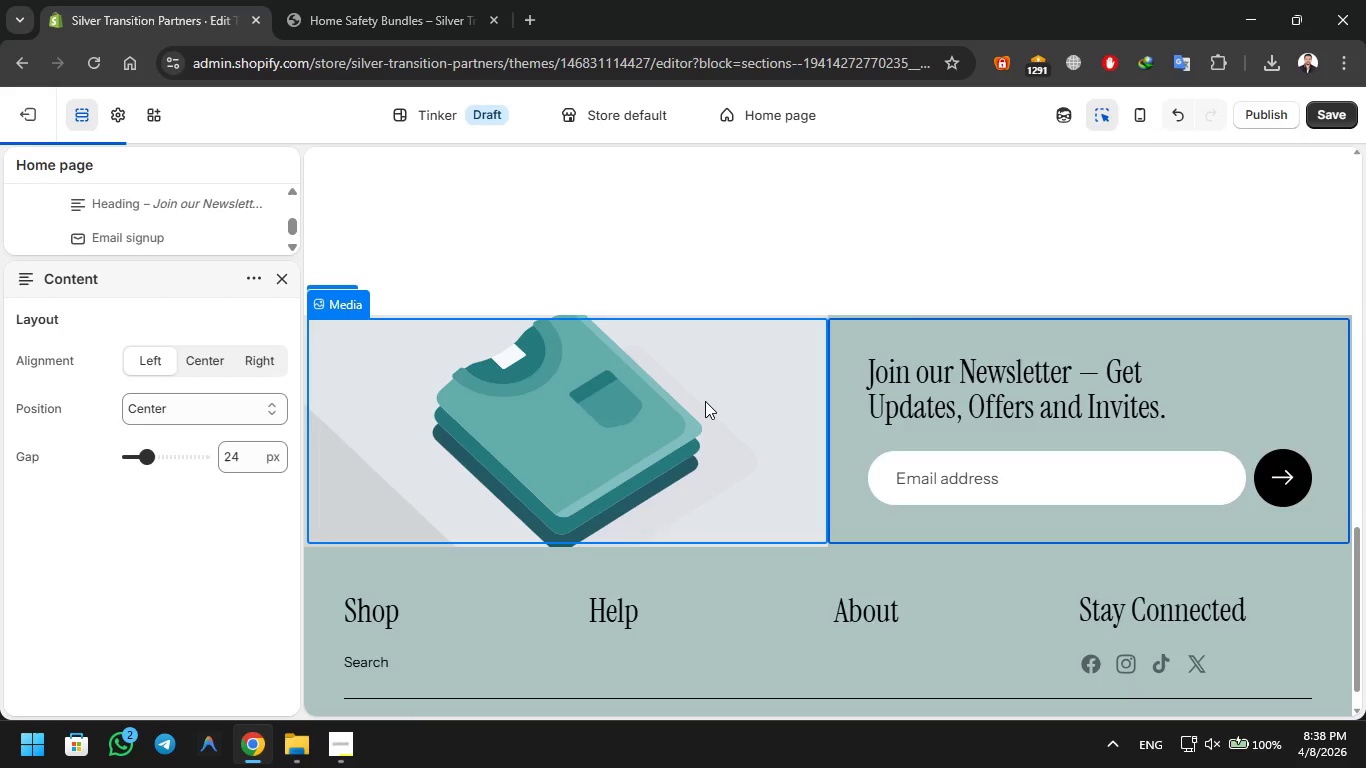 
left_click([705, 401])
 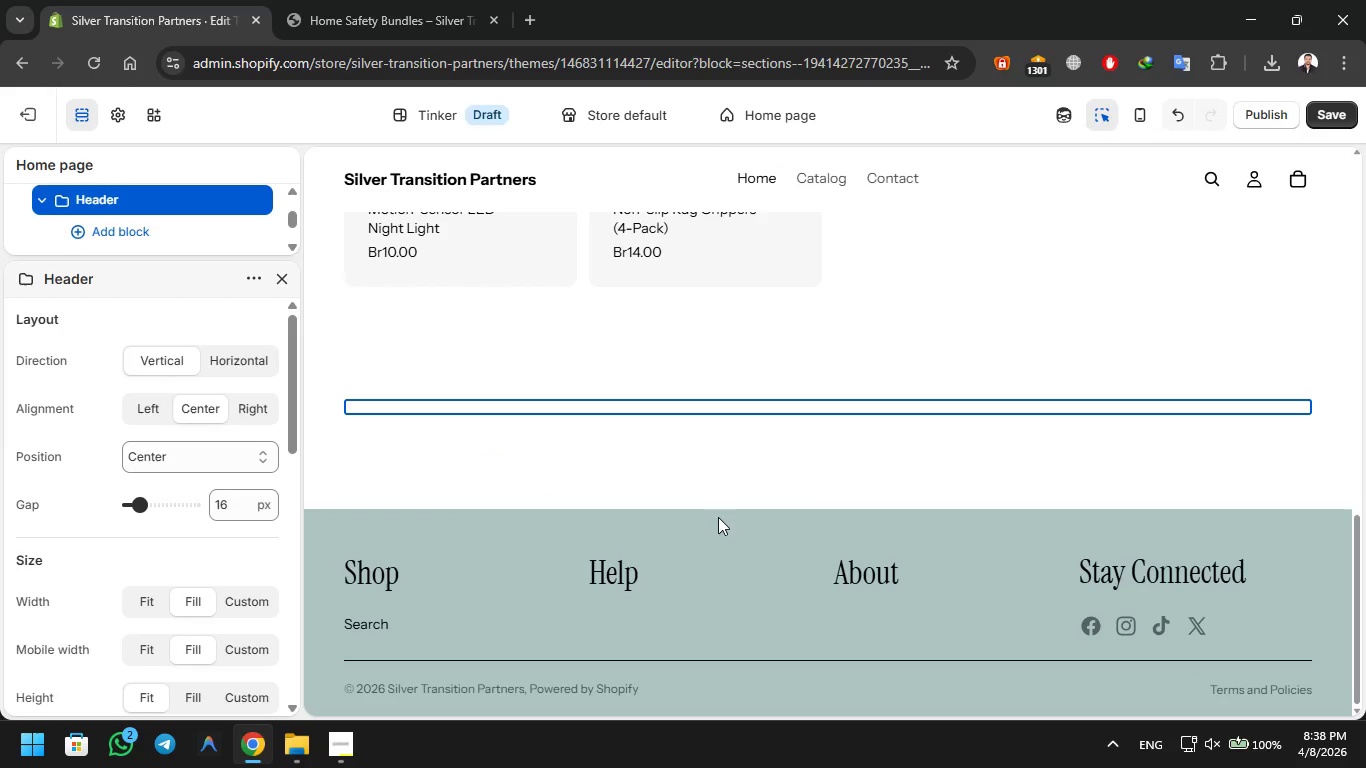 
left_click([719, 538])
 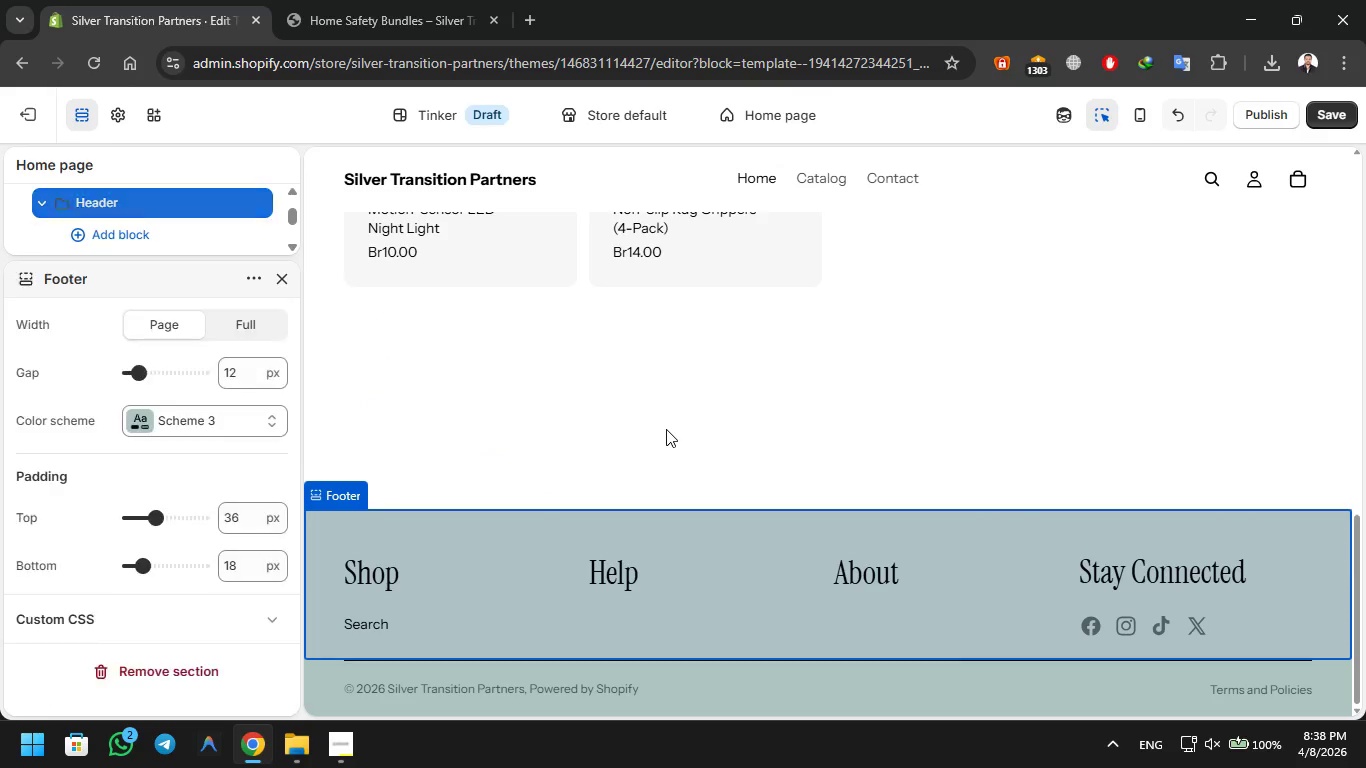 
left_click([666, 429])
 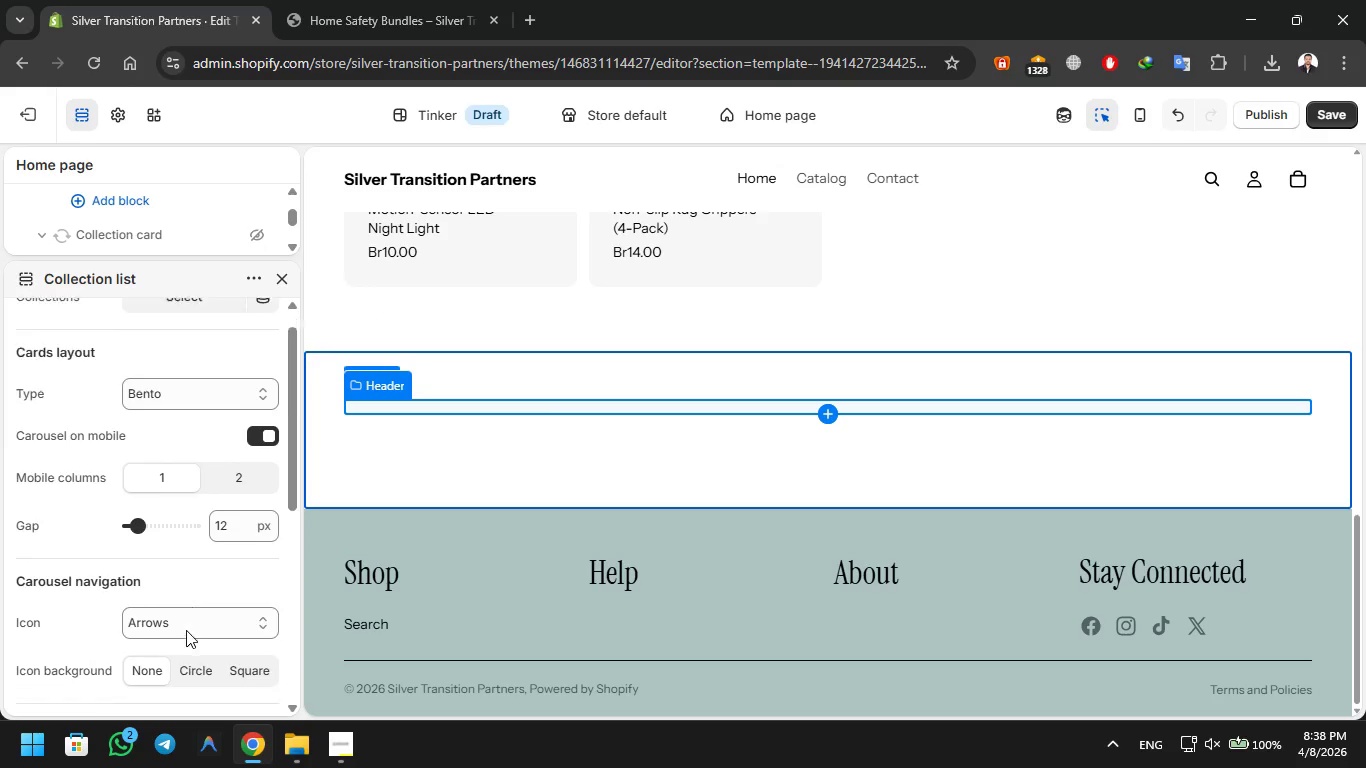 
left_click([162, 673])
 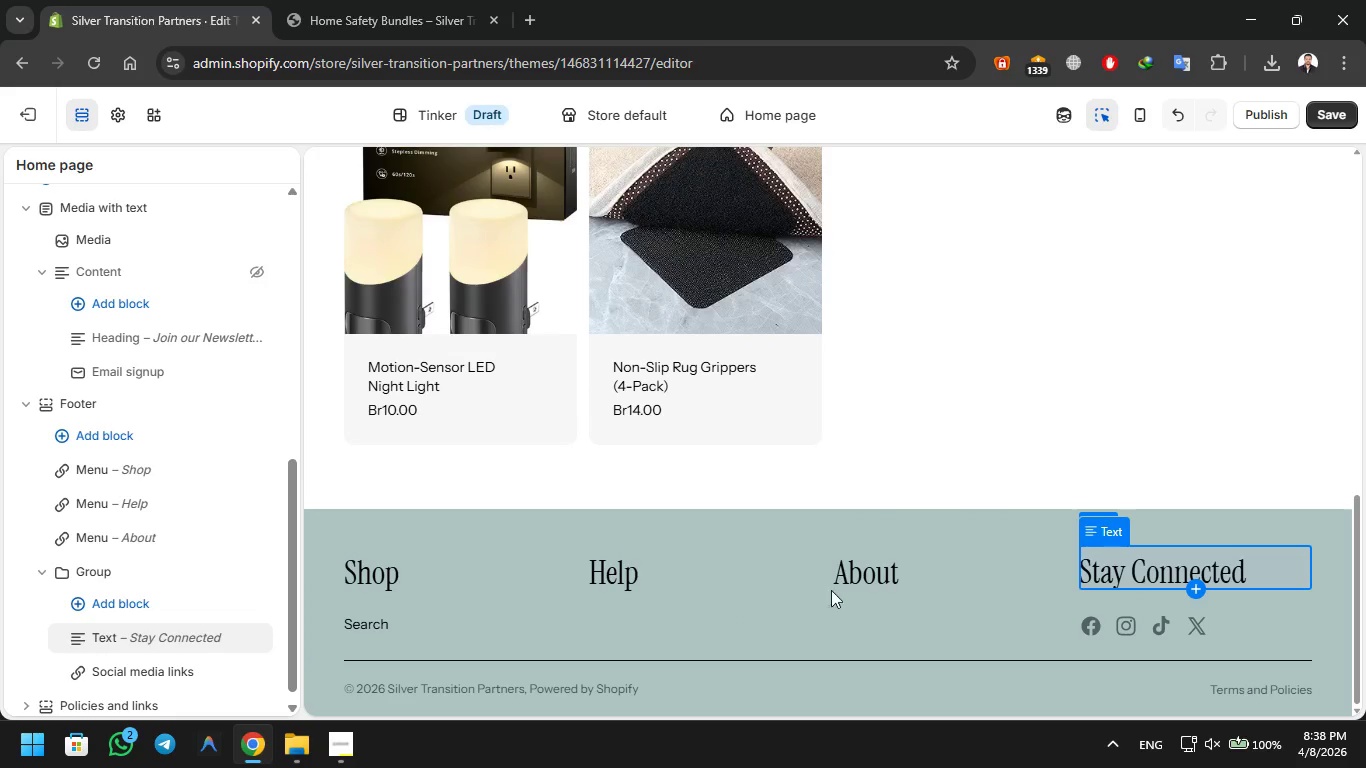 
wait(15.89)
 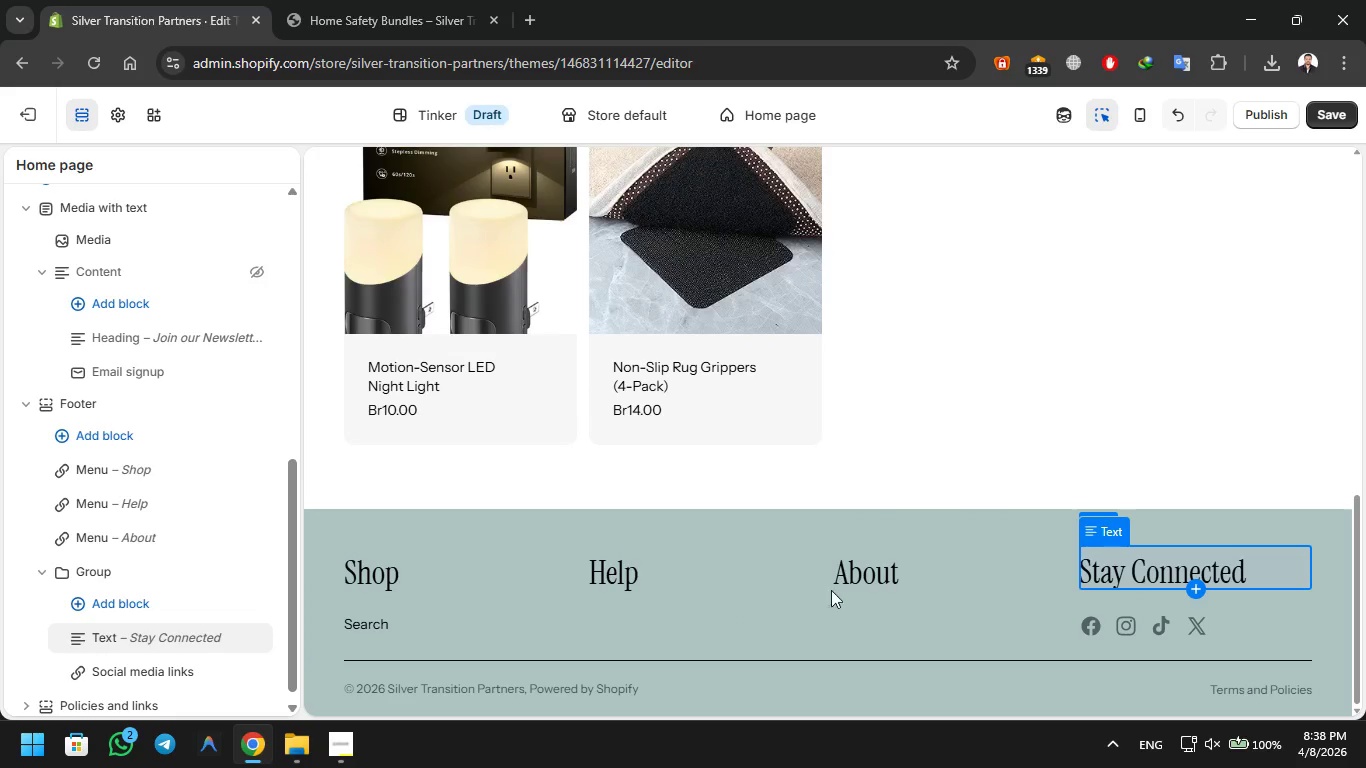 
double_click([1116, 587])
 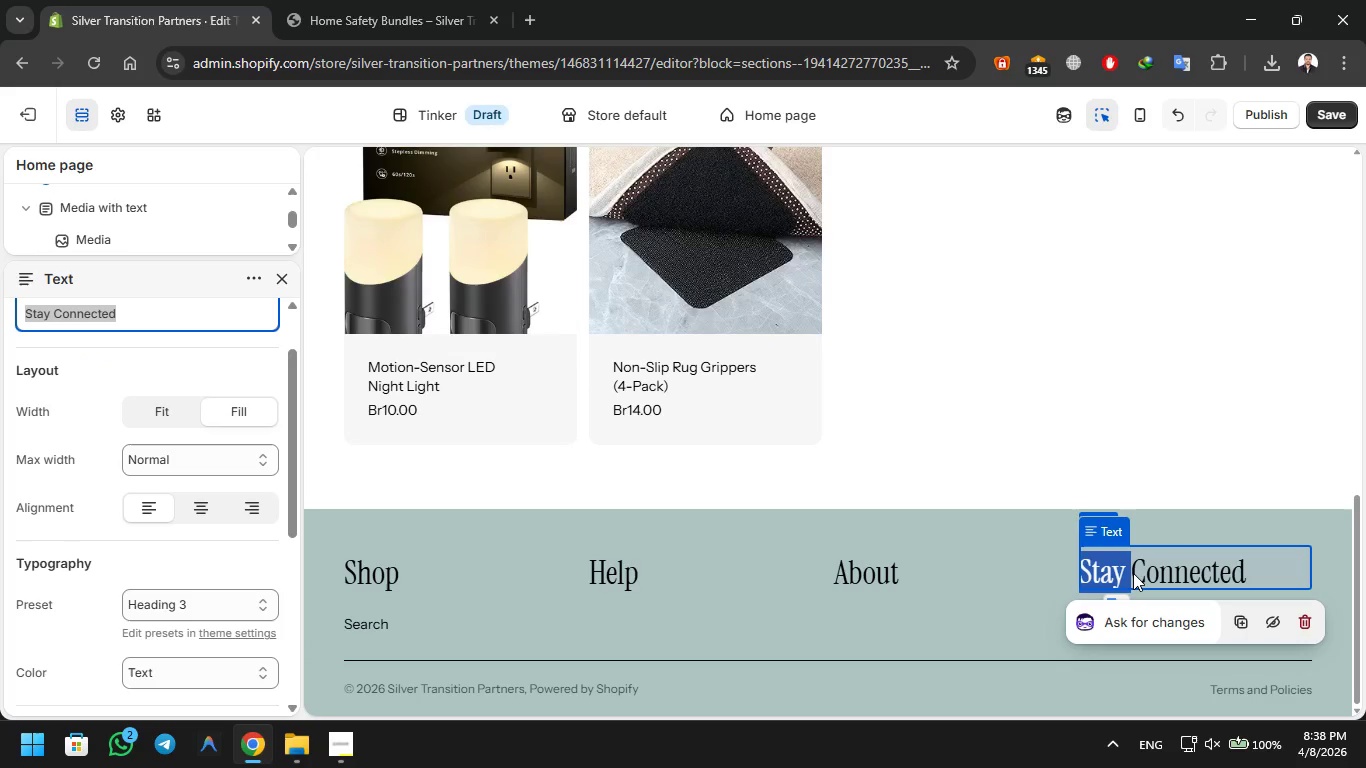 
double_click([1133, 573])
 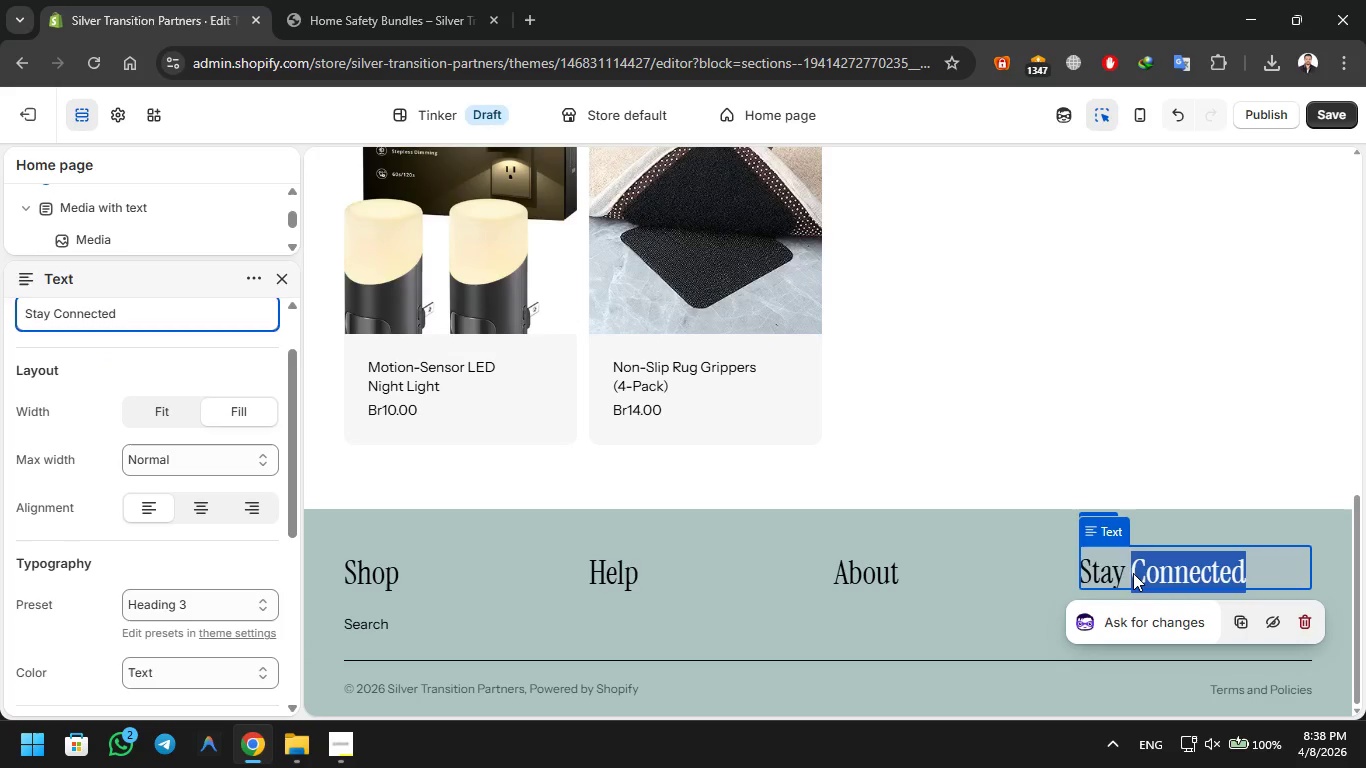 
triple_click([1133, 573])
 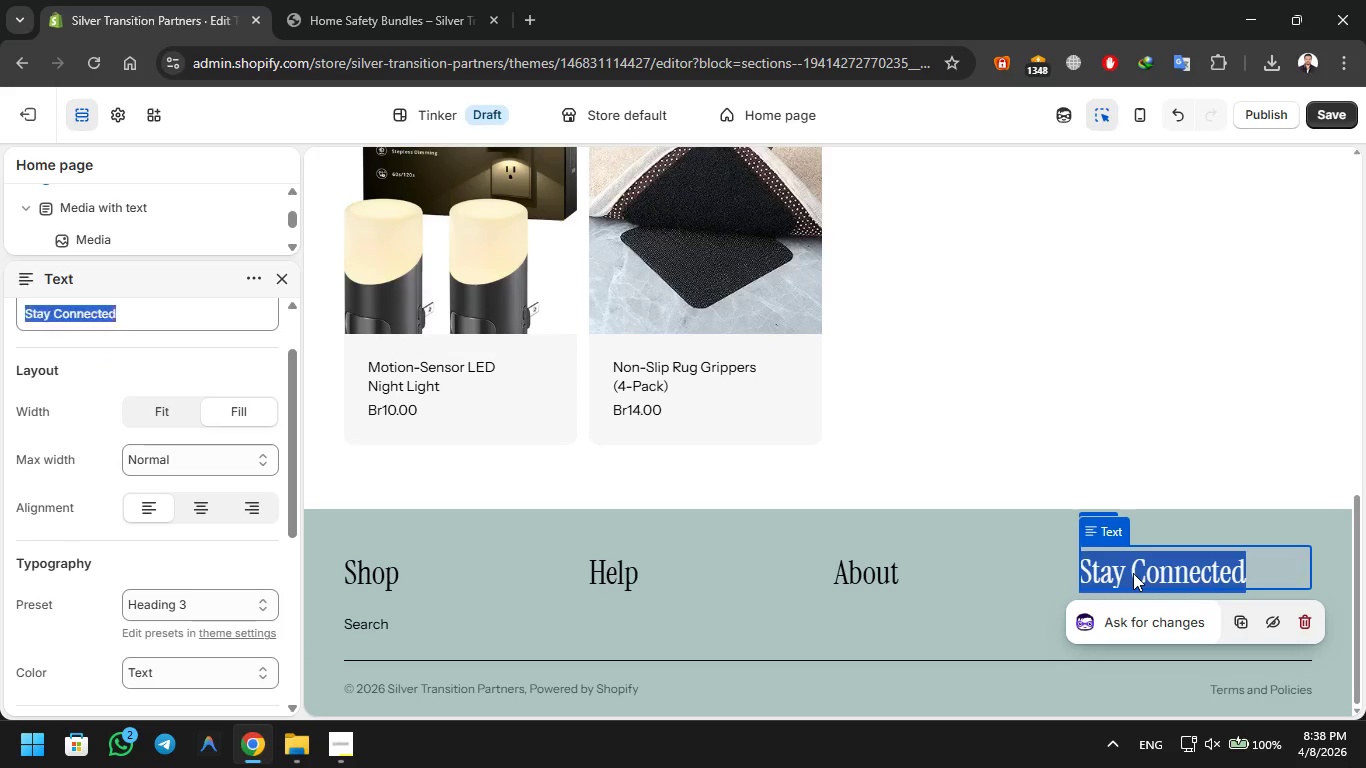 
triple_click([1133, 573])
 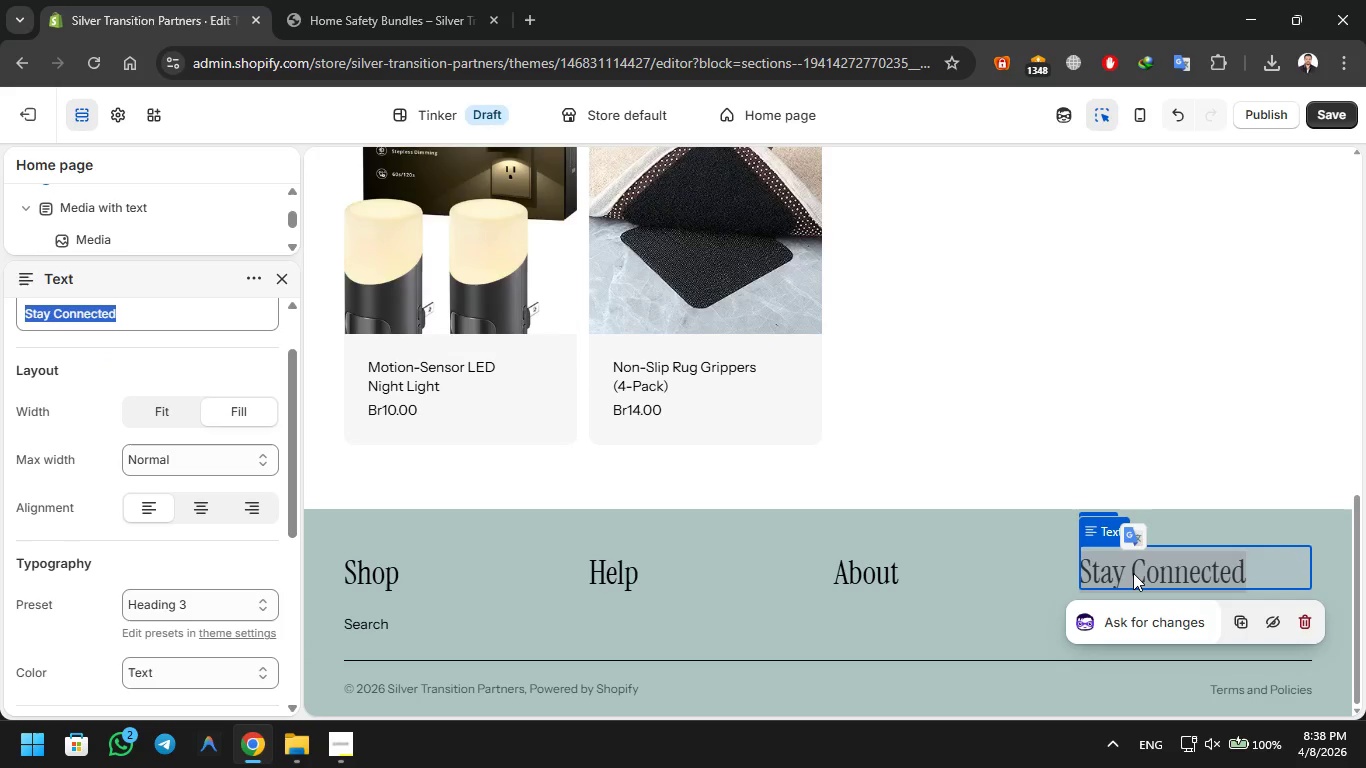 
wait(5.2)
 